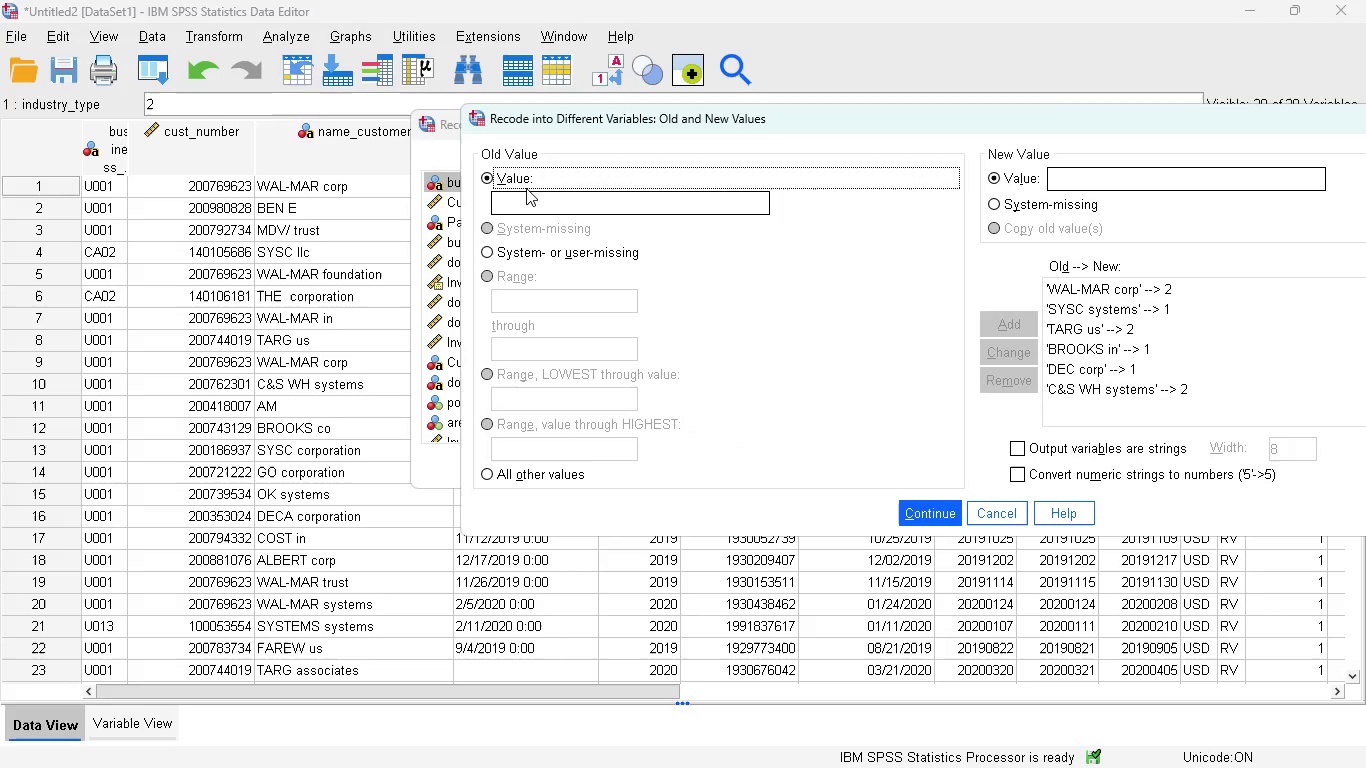 
left_click([521, 202])
 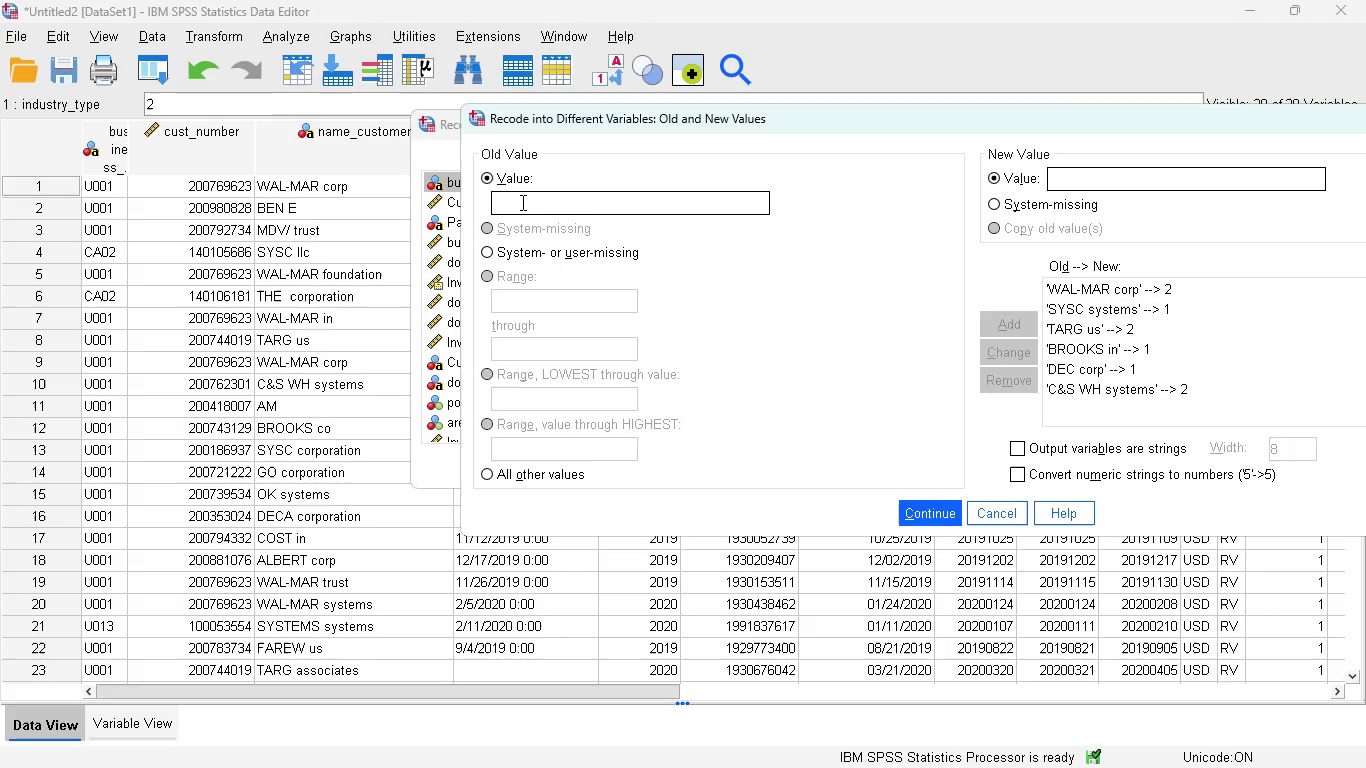 
type(GO corporation)
 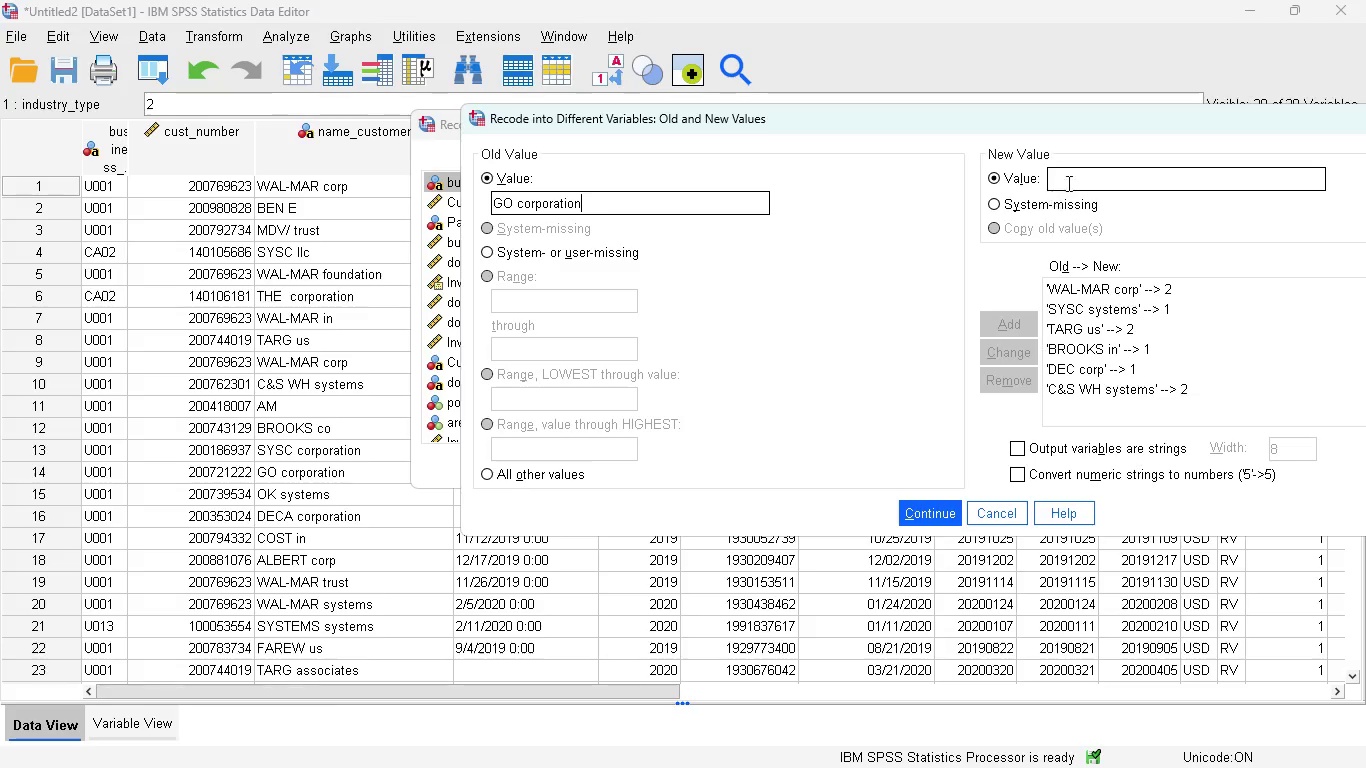 
left_click([1080, 176])
 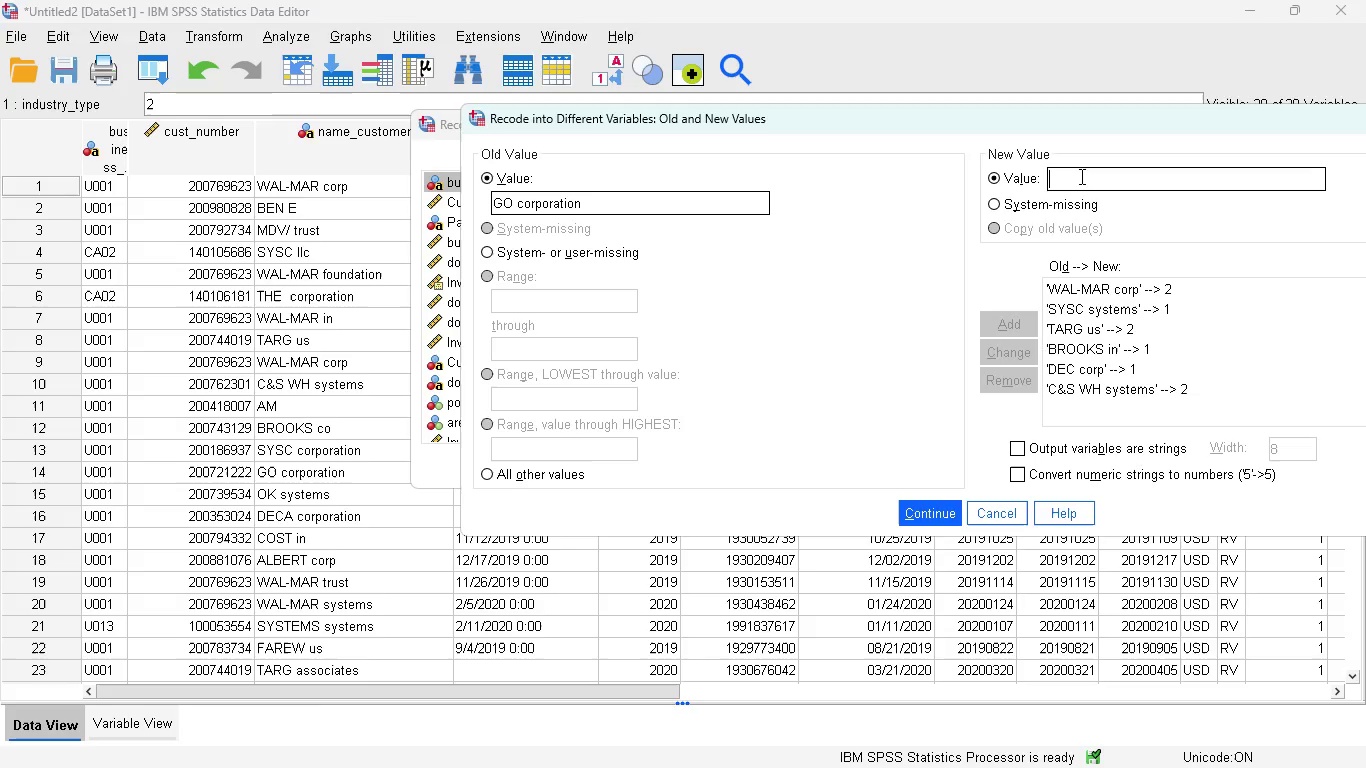 
key(1)
 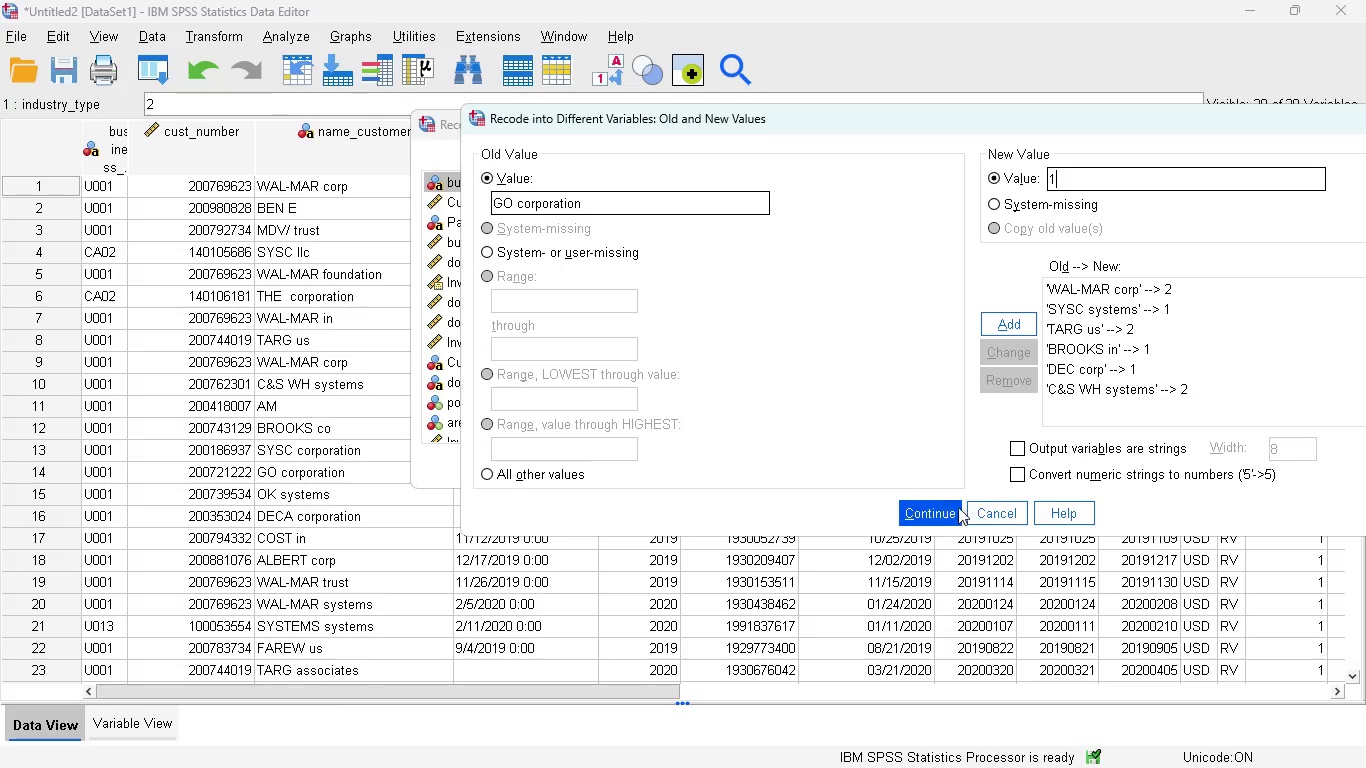 
left_click([937, 519])
 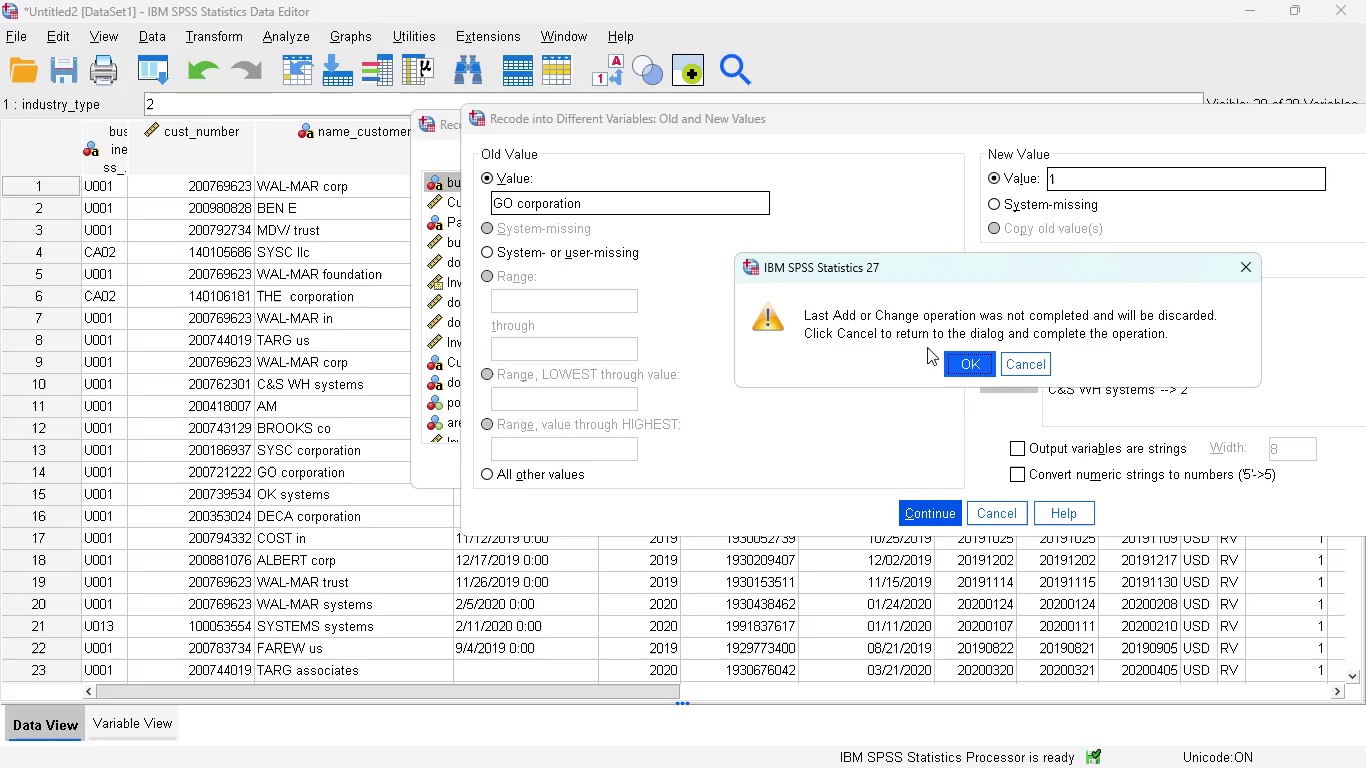 
wait(9.77)
 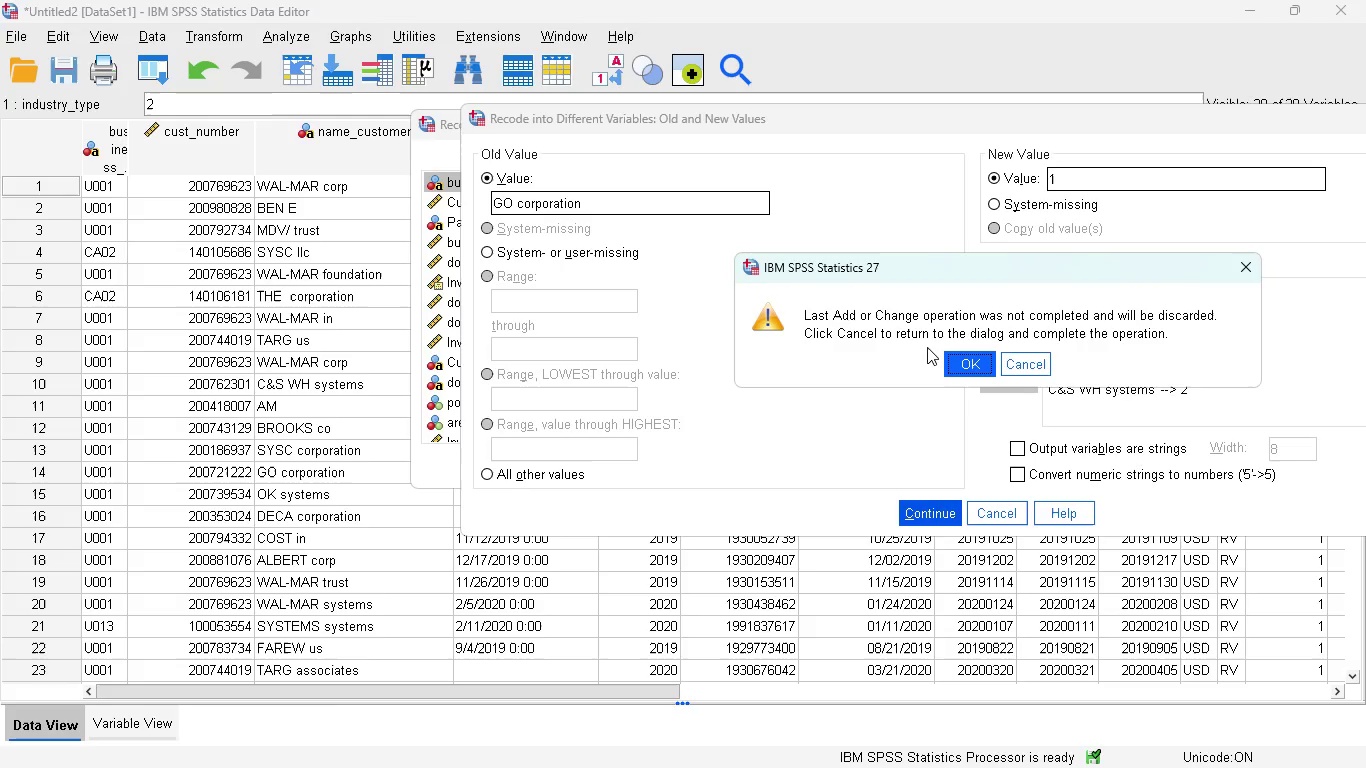 
left_click([1016, 363])
 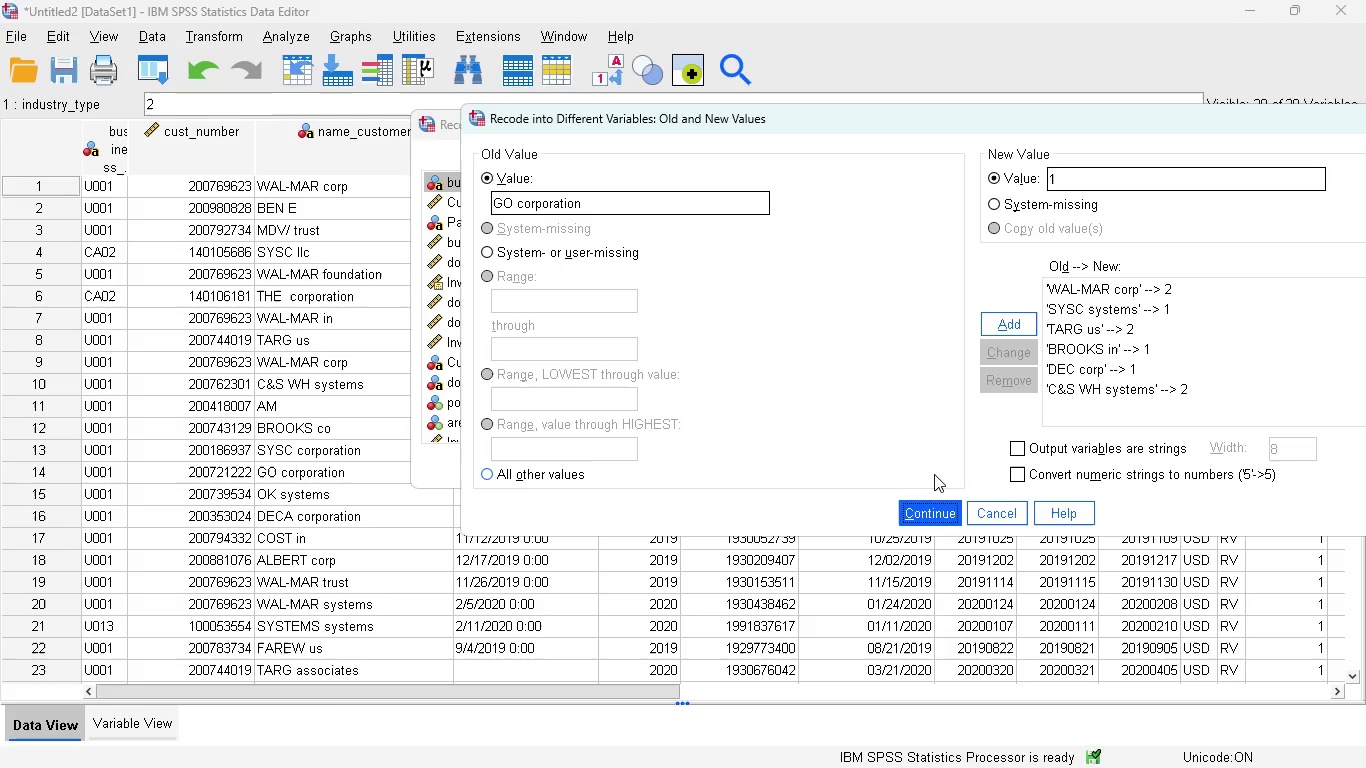 
left_click([1026, 317])
 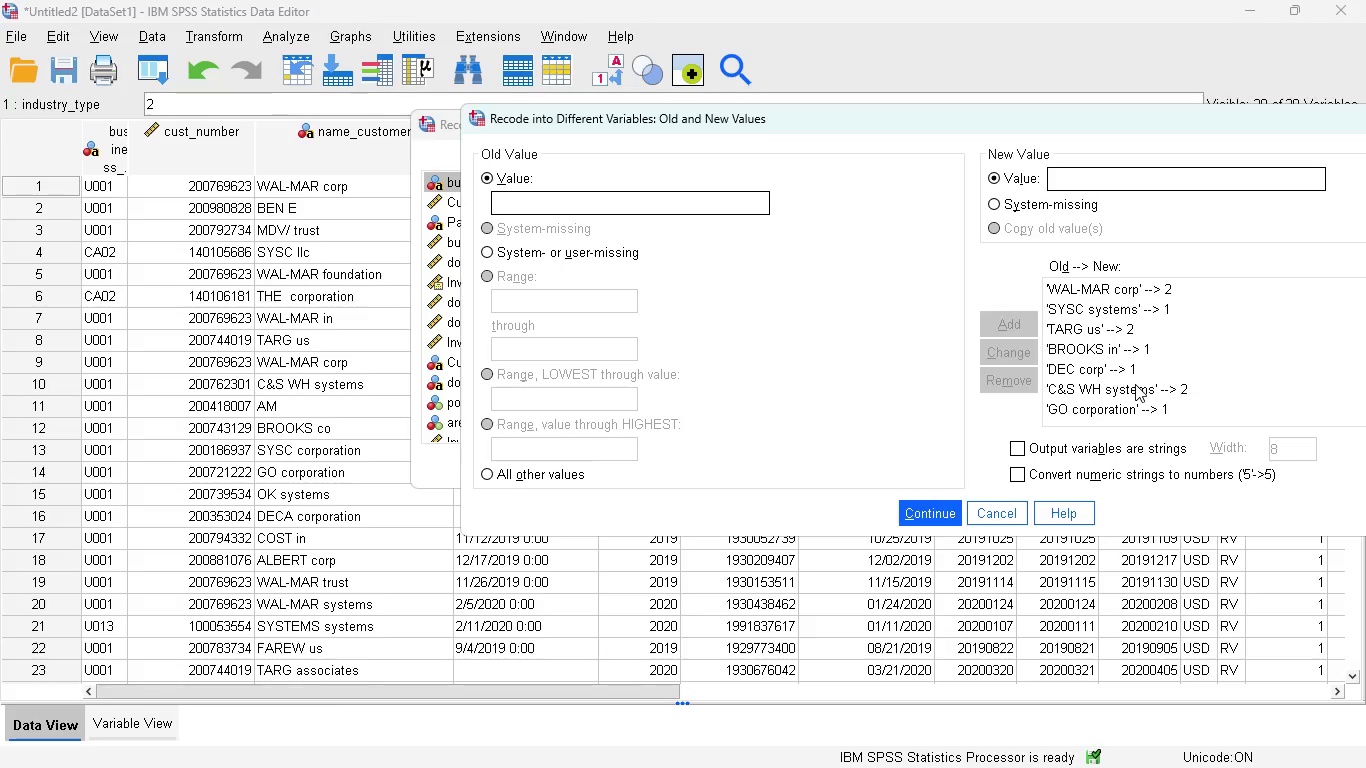 
scroll: coordinate [1135, 384], scroll_direction: down, amount: 5.0
 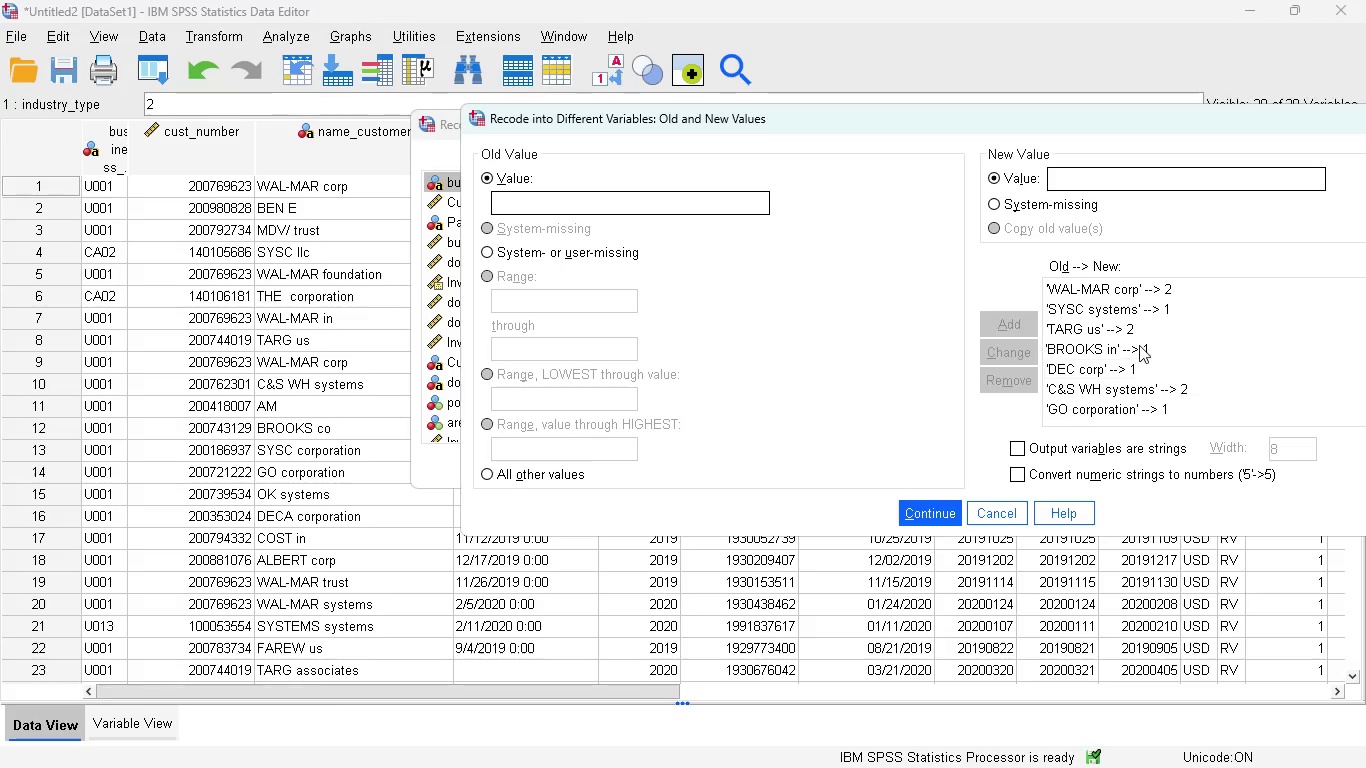 
scroll: coordinate [1139, 345], scroll_direction: none, amount: 0.0
 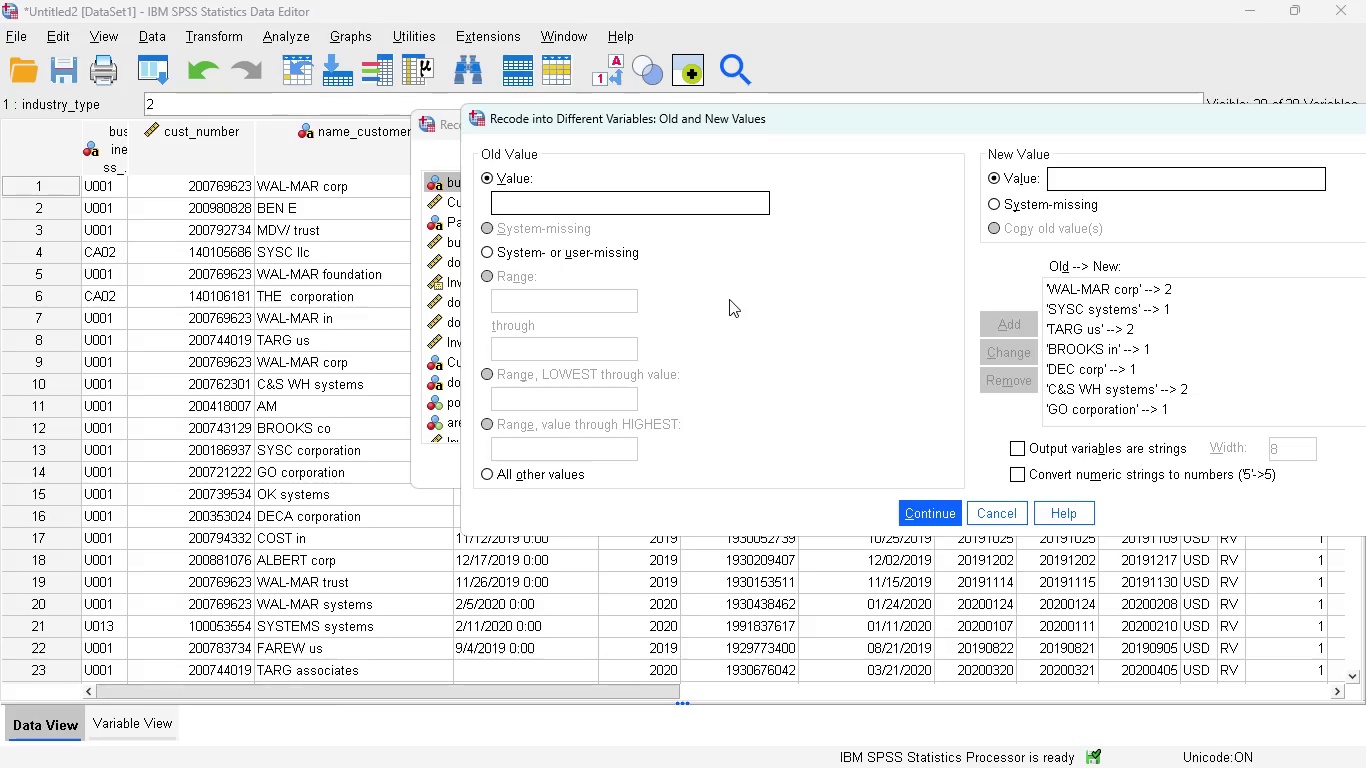 
wait(10.47)
 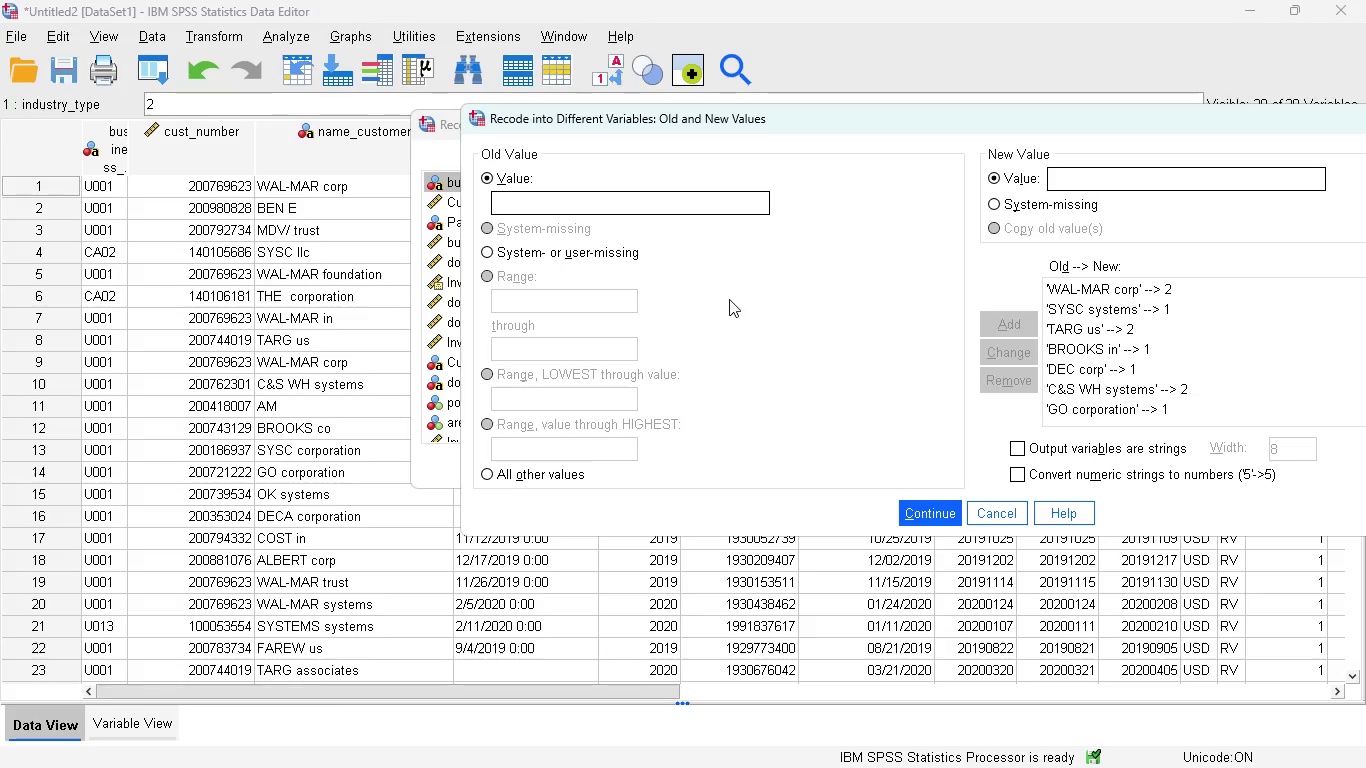 
left_click([512, 203])
 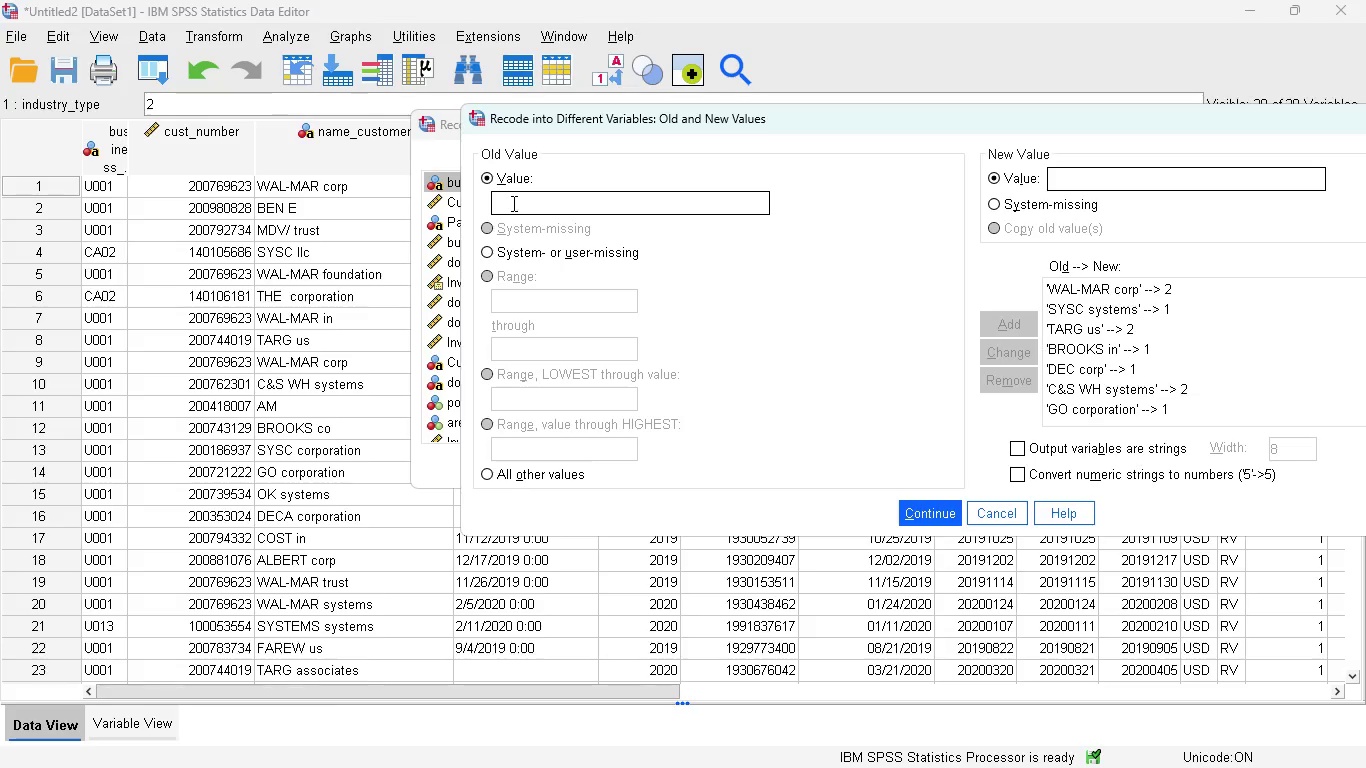 
type(SYSC)
 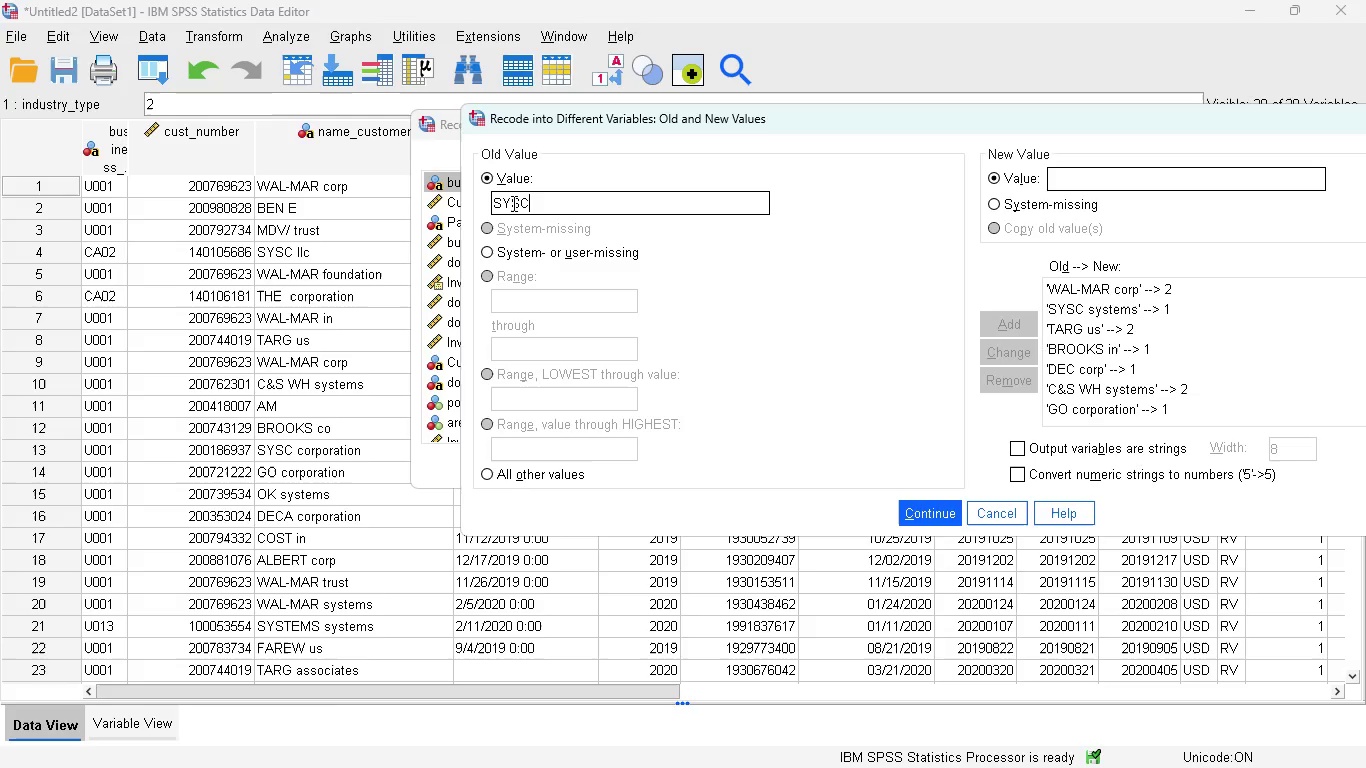 
wait(6.89)
 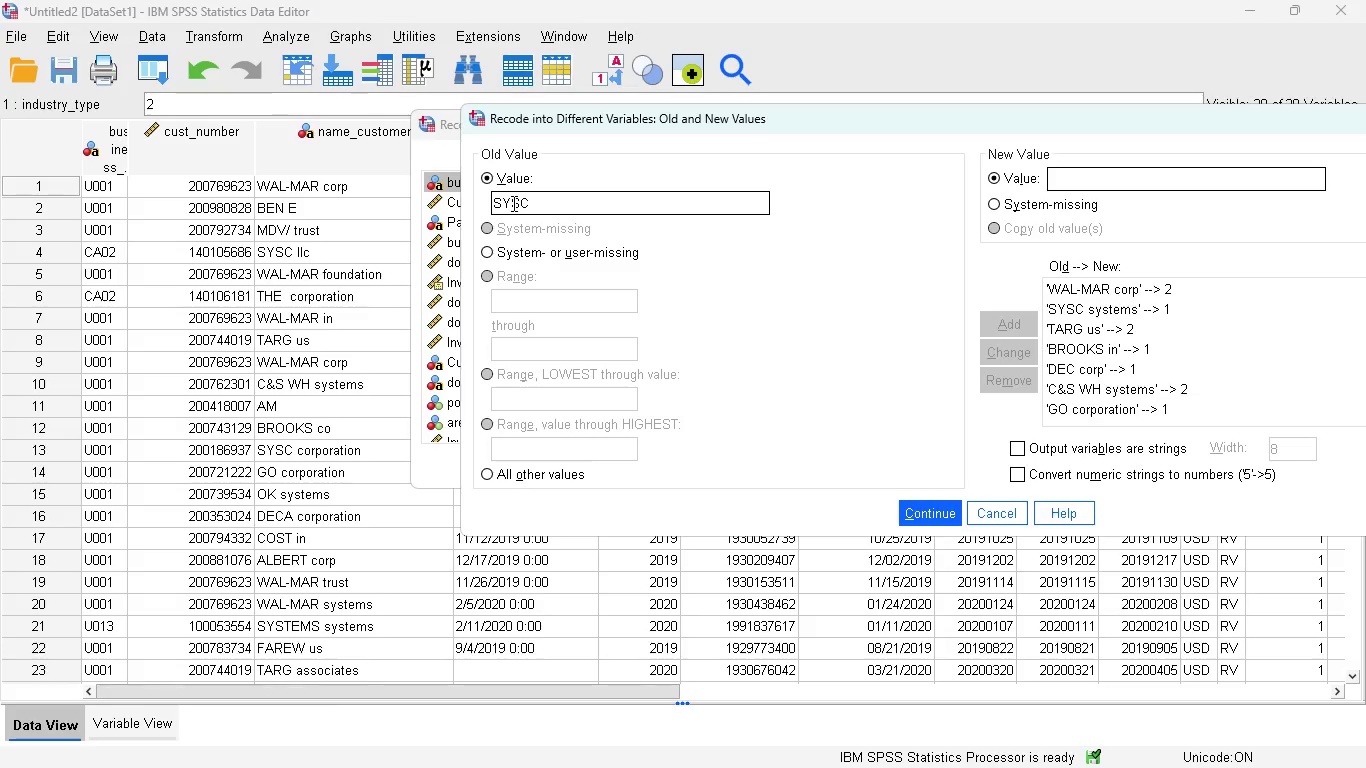 
type( corporation)
 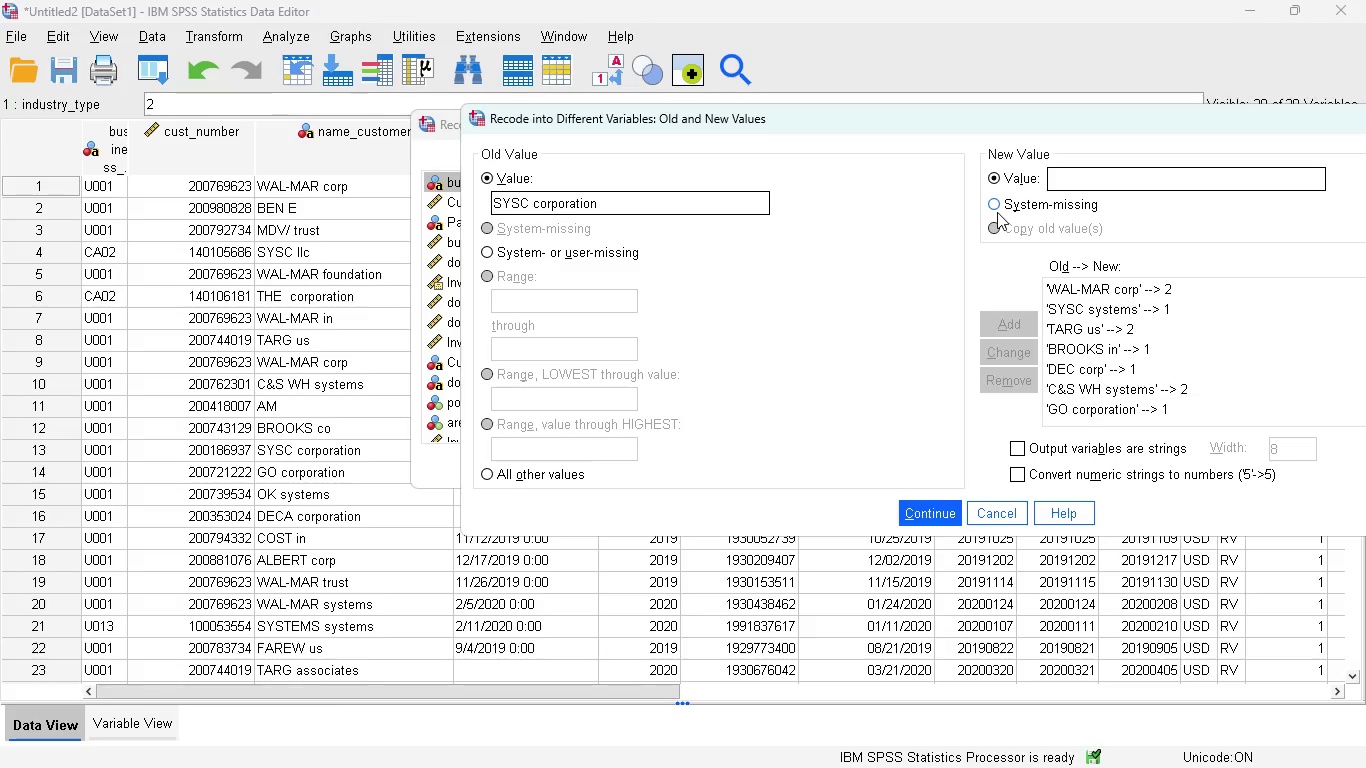 
left_click([1071, 183])
 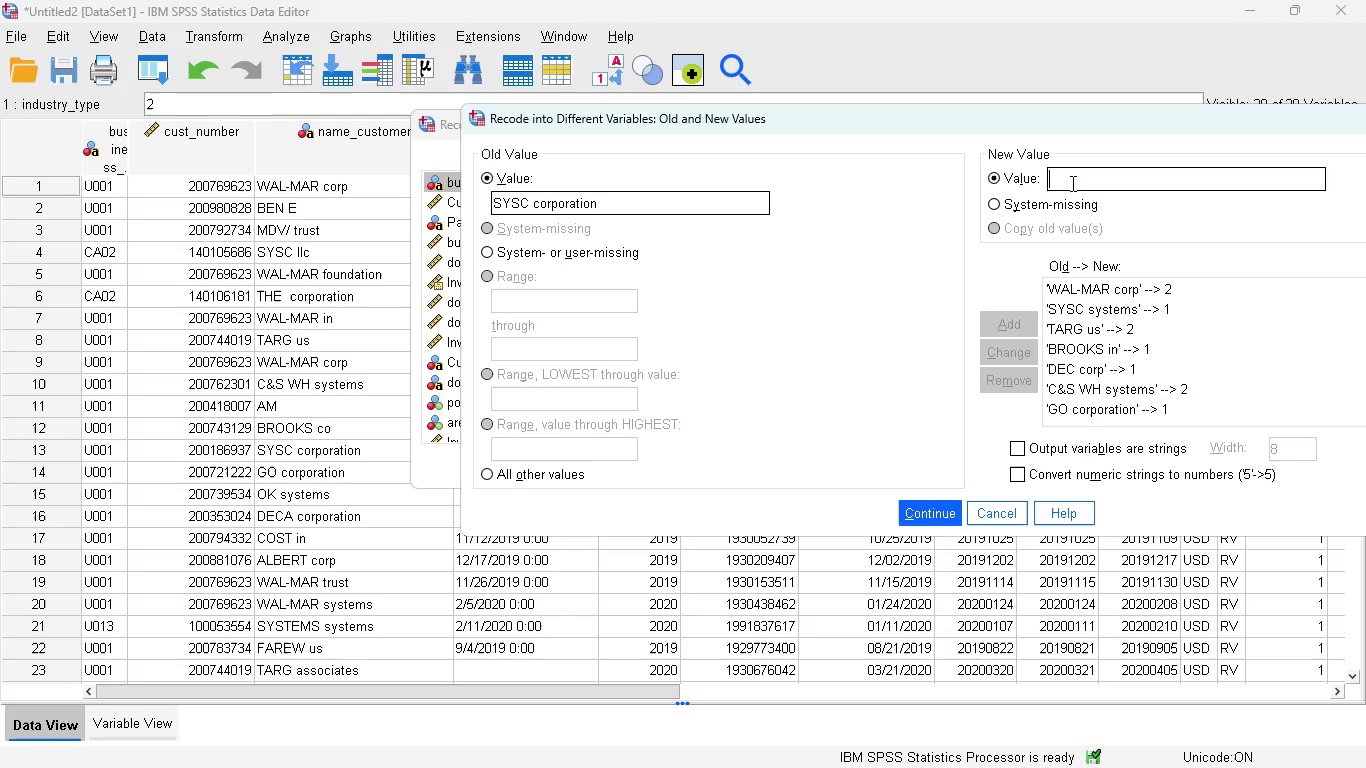 
key(1)
 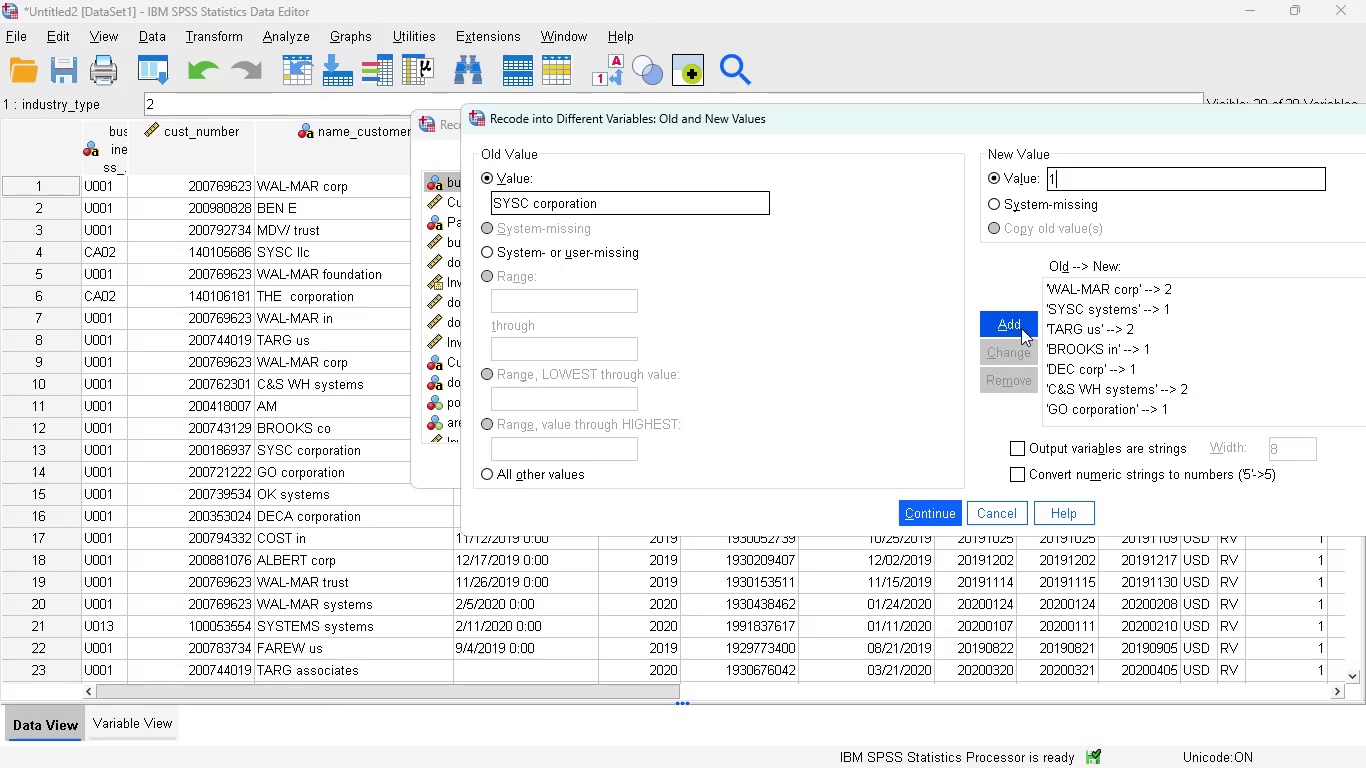 
left_click([1013, 325])
 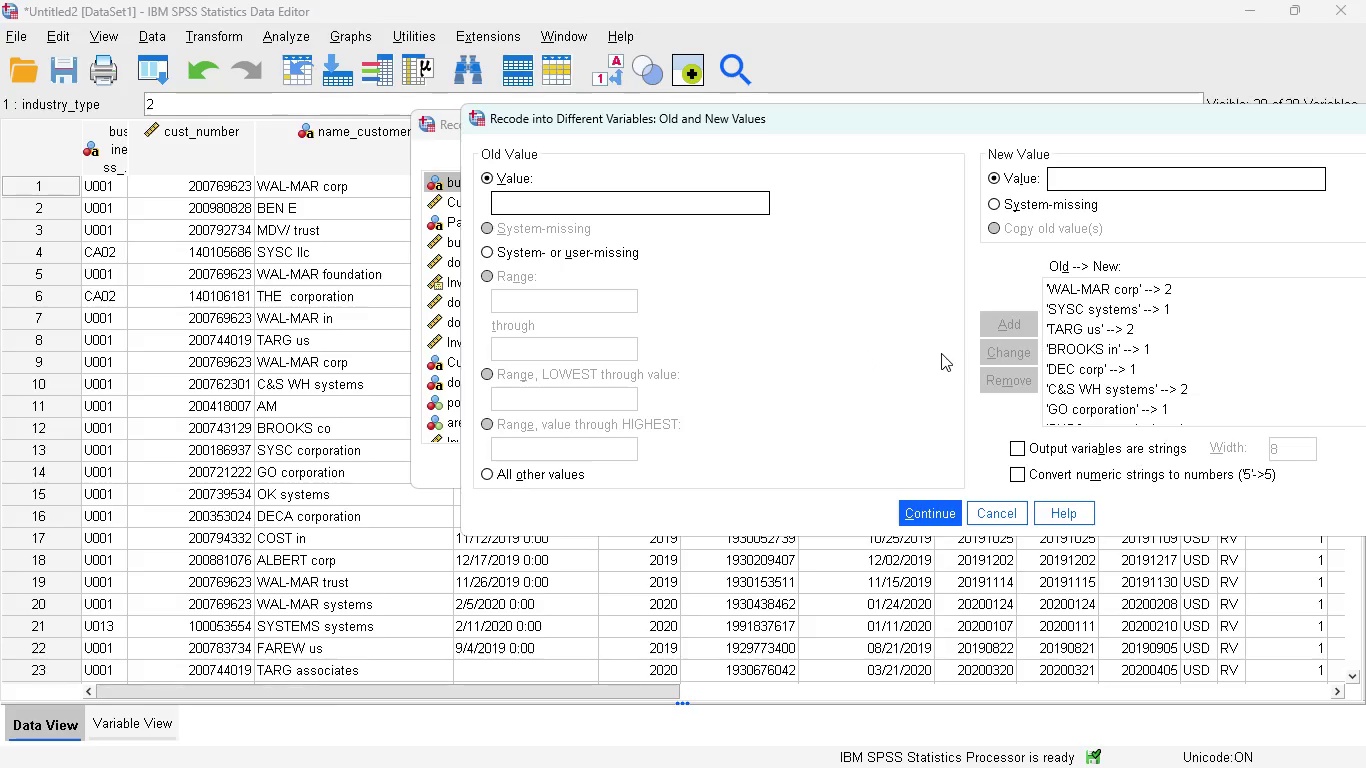 
scroll: coordinate [1078, 358], scroll_direction: down, amount: 1.0
 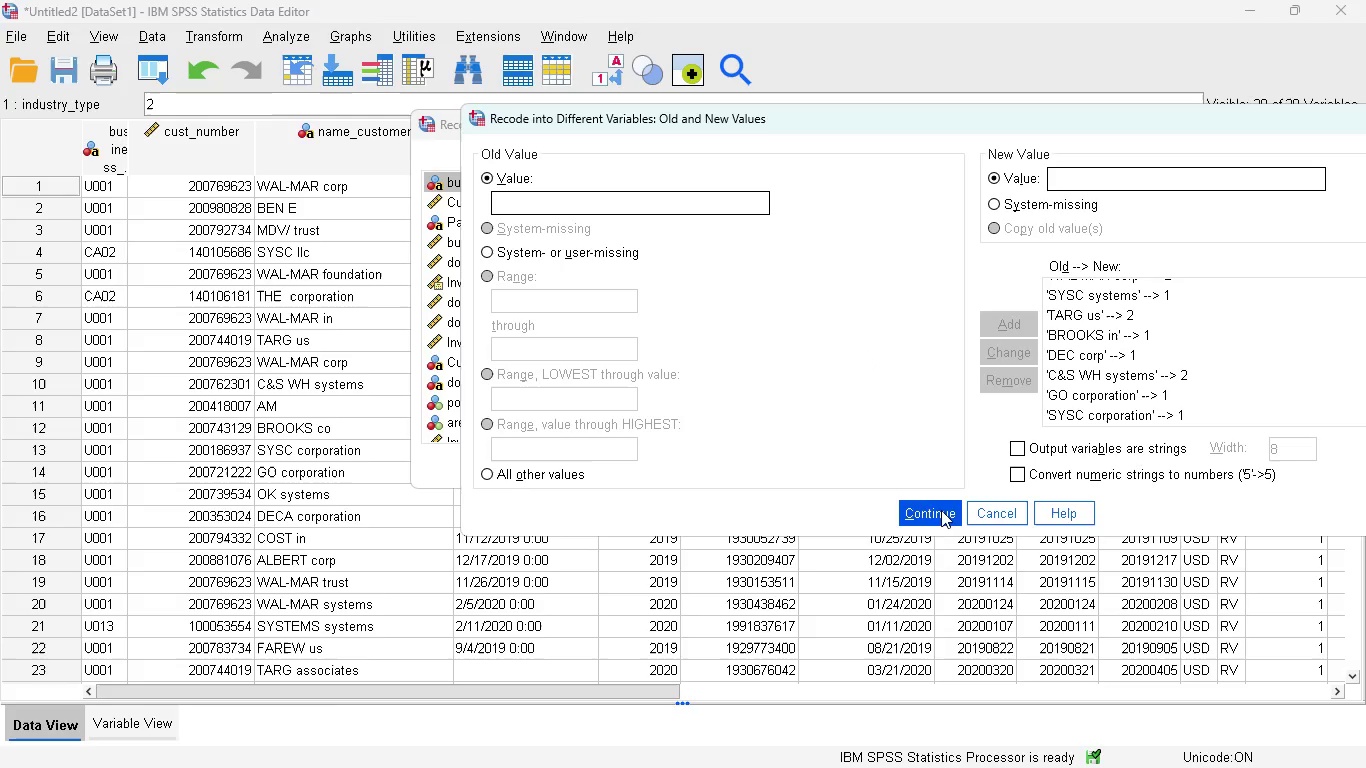 
left_click([941, 510])
 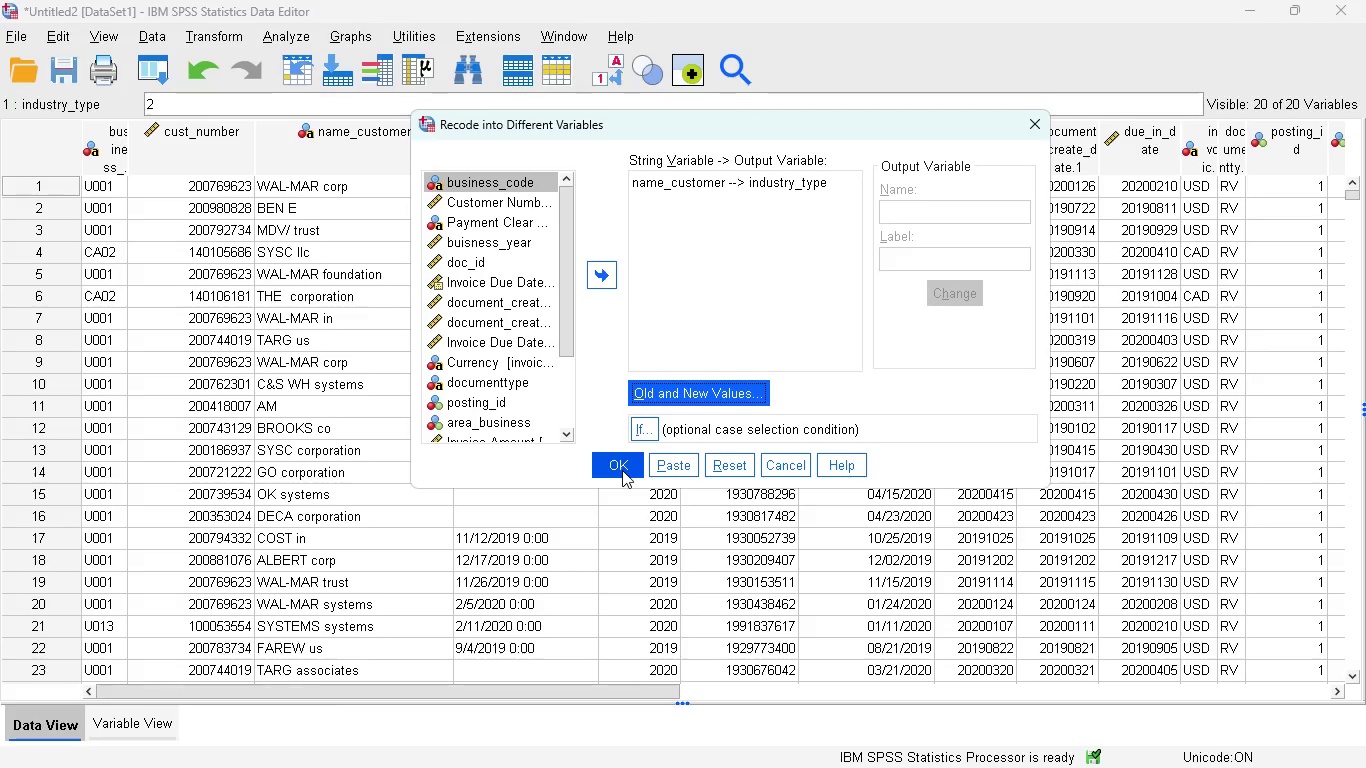 
left_click([622, 470])
 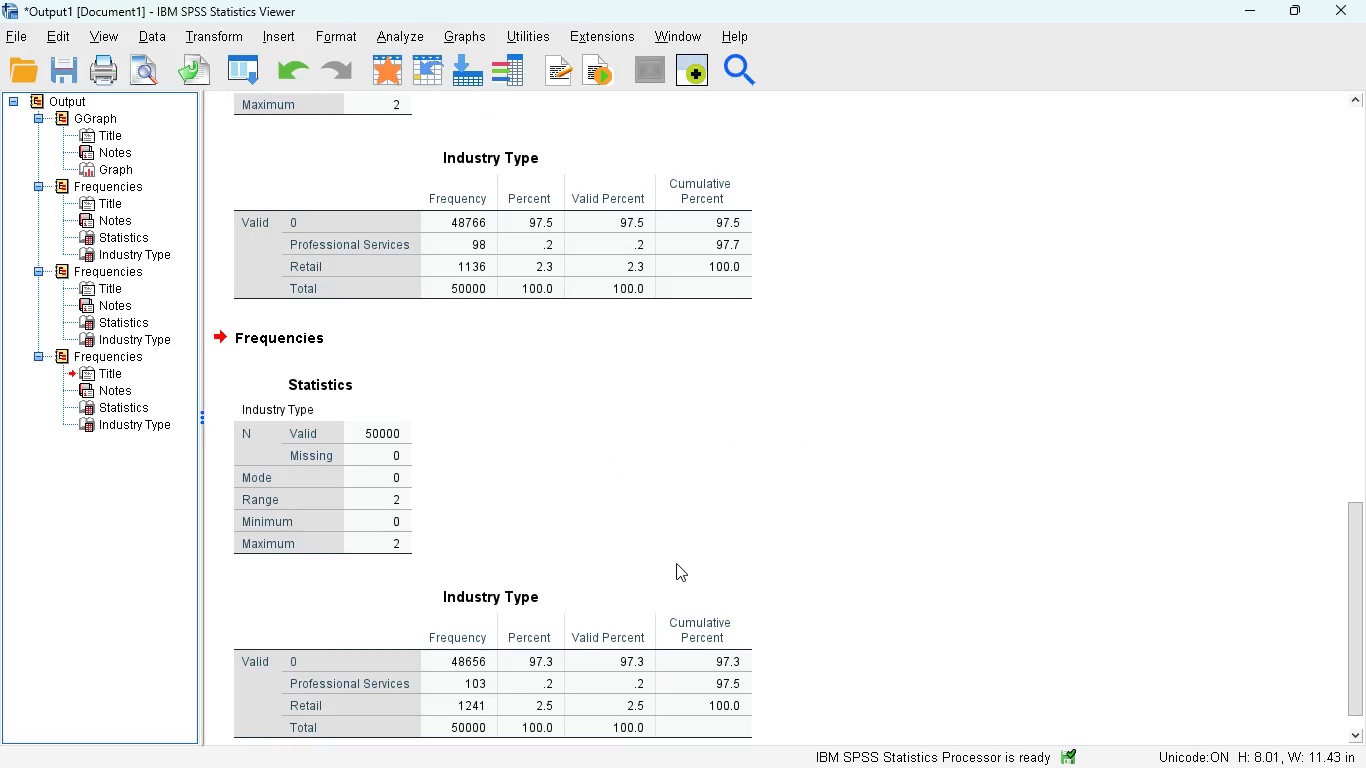 
scroll: coordinate [676, 563], scroll_direction: down, amount: 10.0
 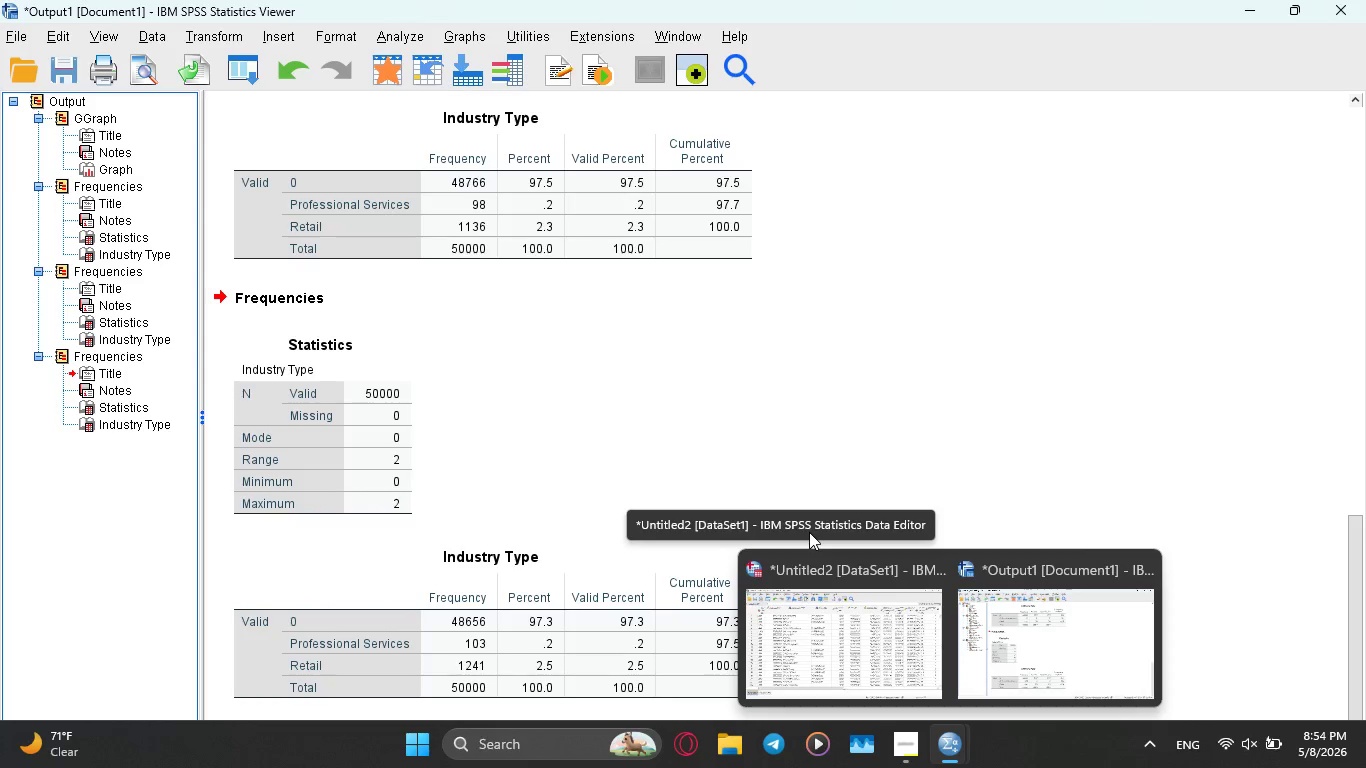 
wait(6.84)
 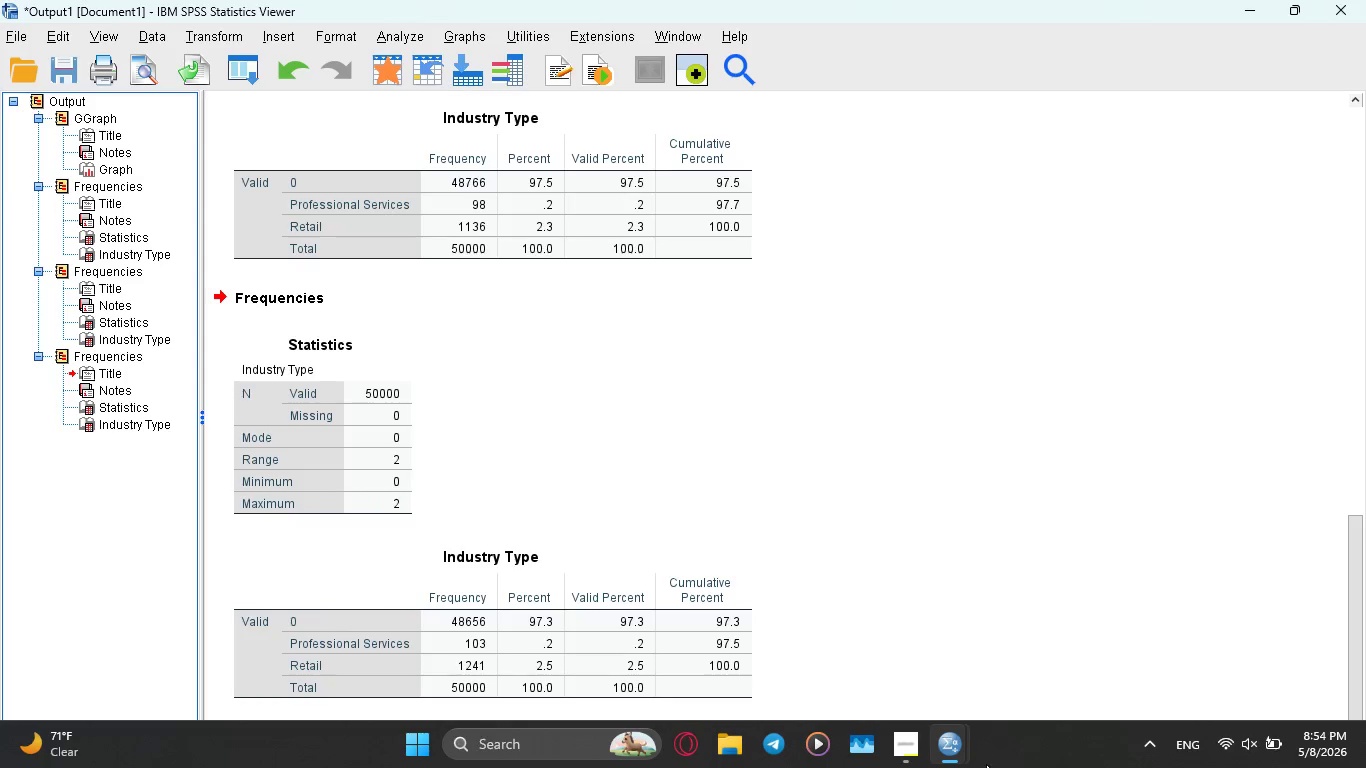 
left_click([847, 659])
 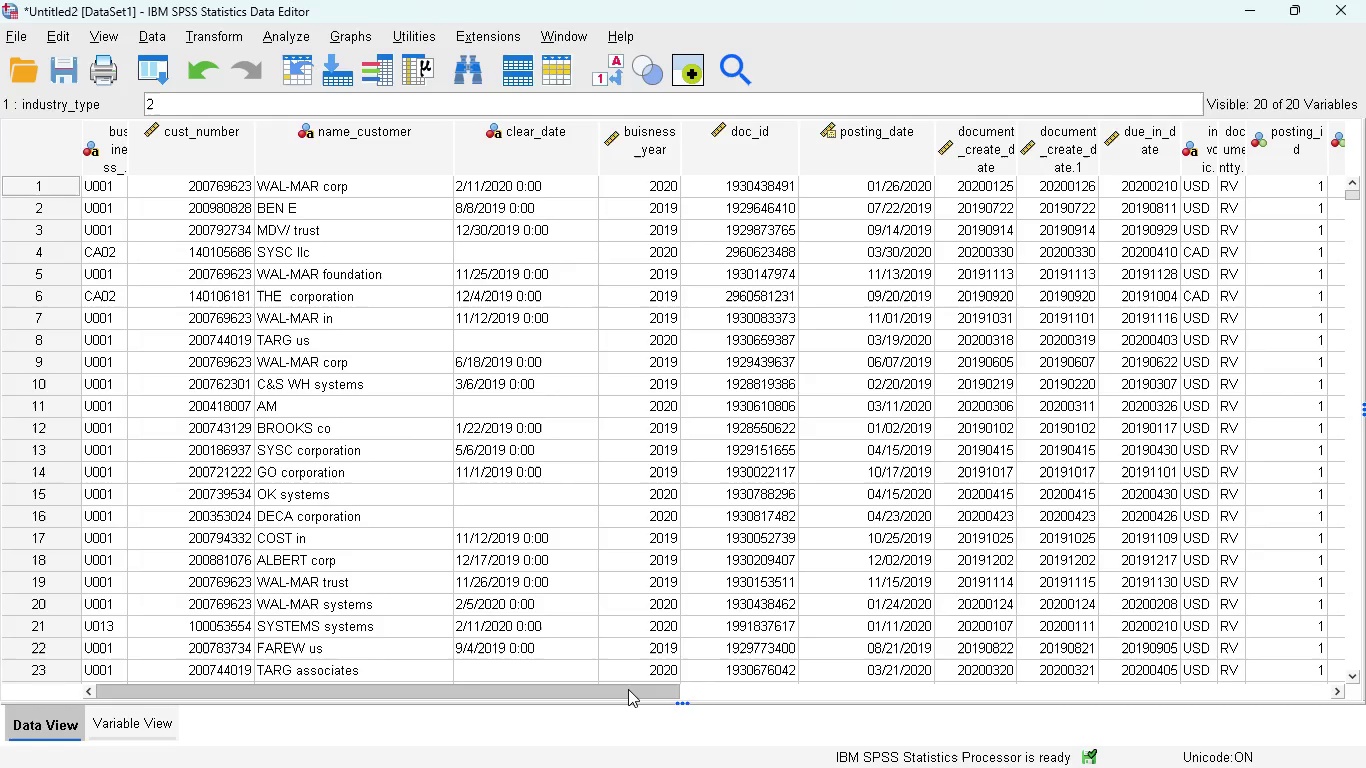 
left_click_drag(start_coordinate=[599, 683], to_coordinate=[923, 650])
 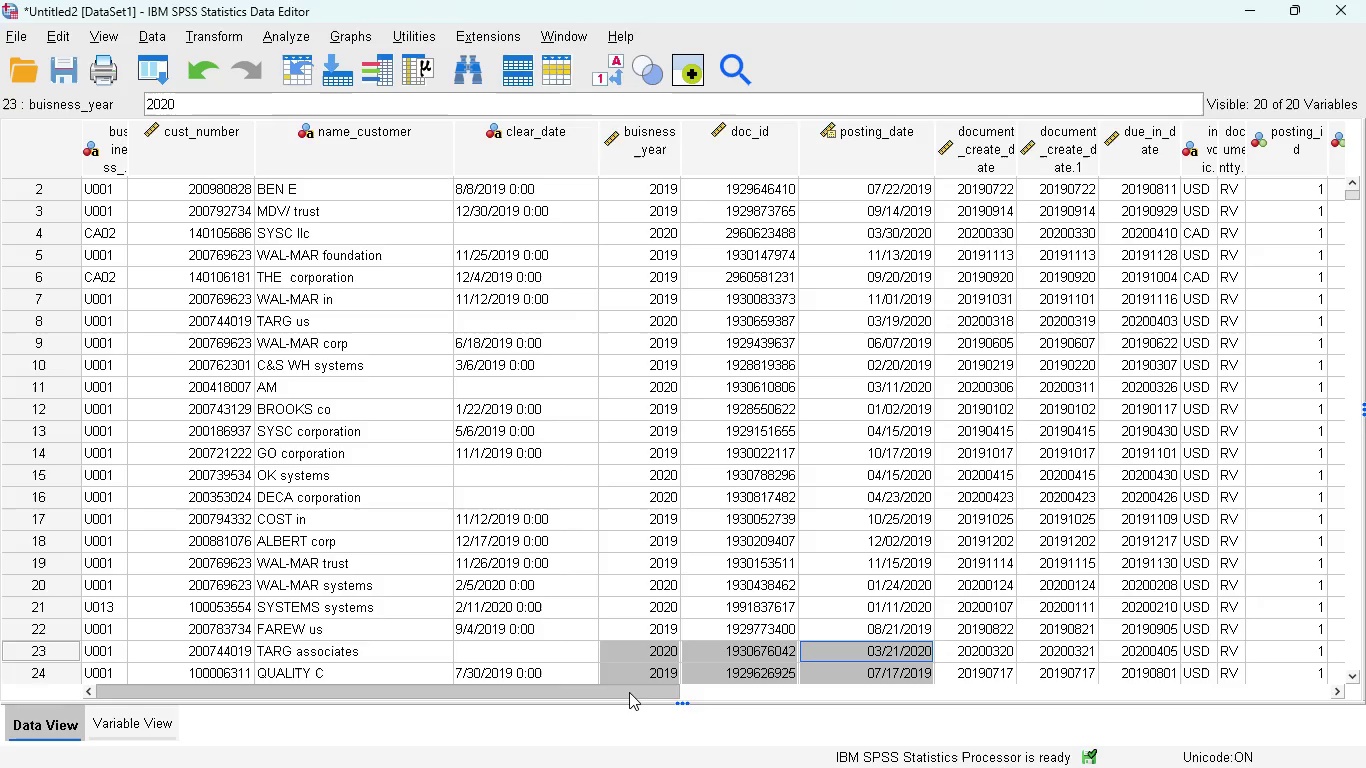 
left_click_drag(start_coordinate=[629, 692], to_coordinate=[1075, 676])
 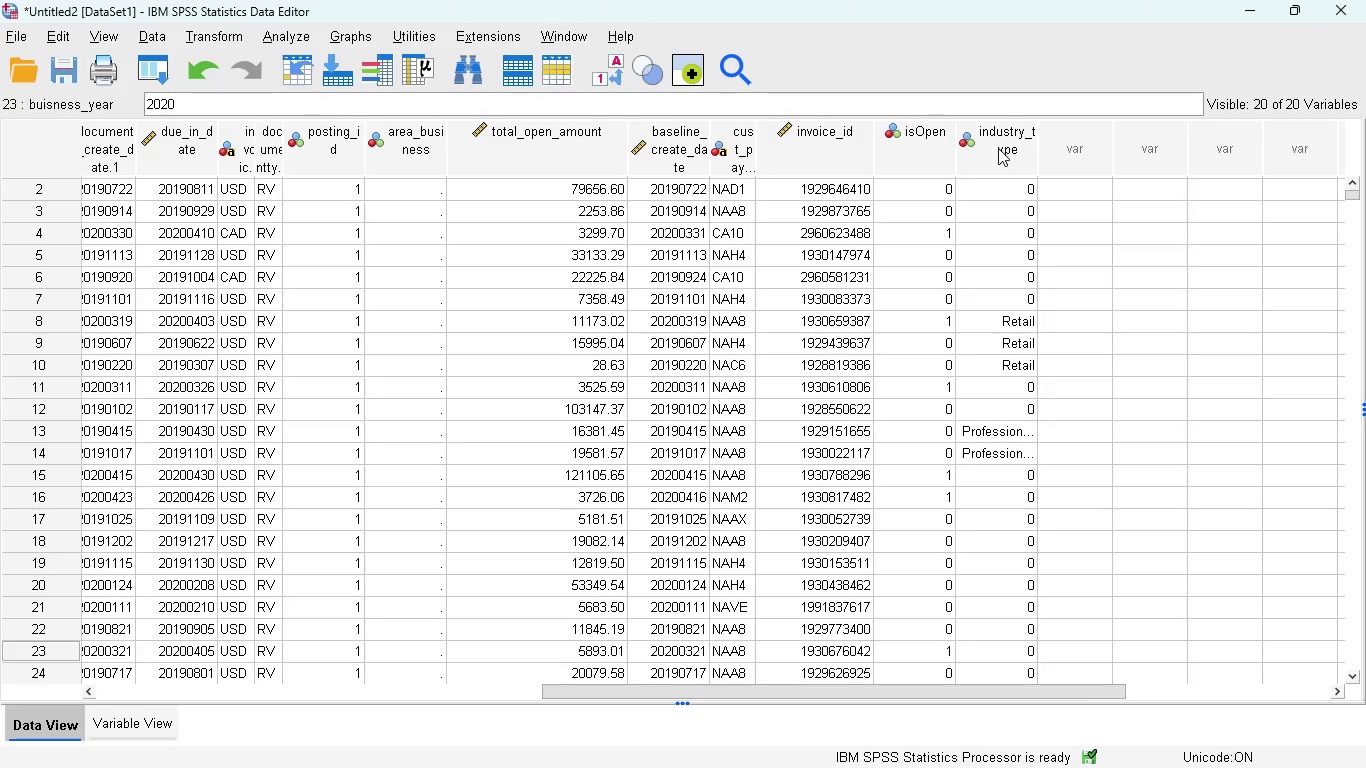 
left_click([1000, 150])
 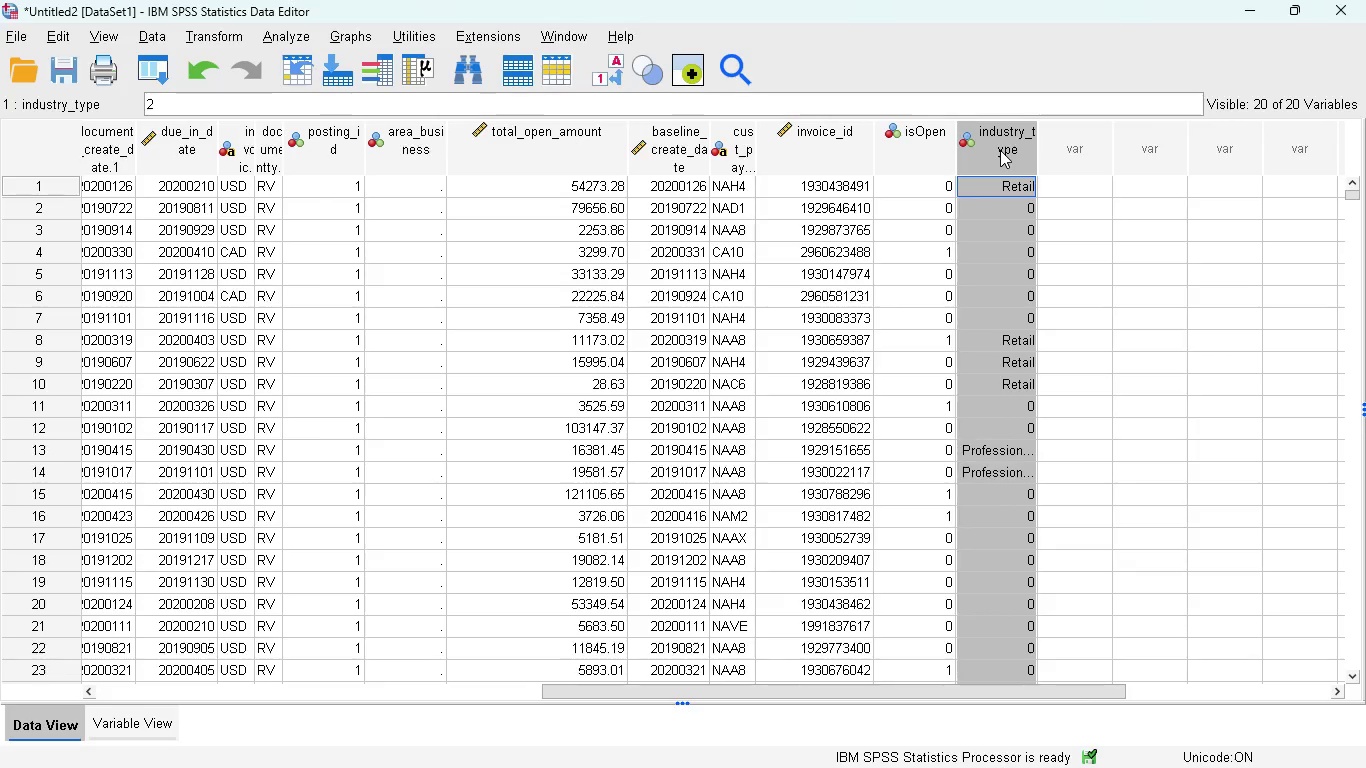 
right_click([1000, 150])
 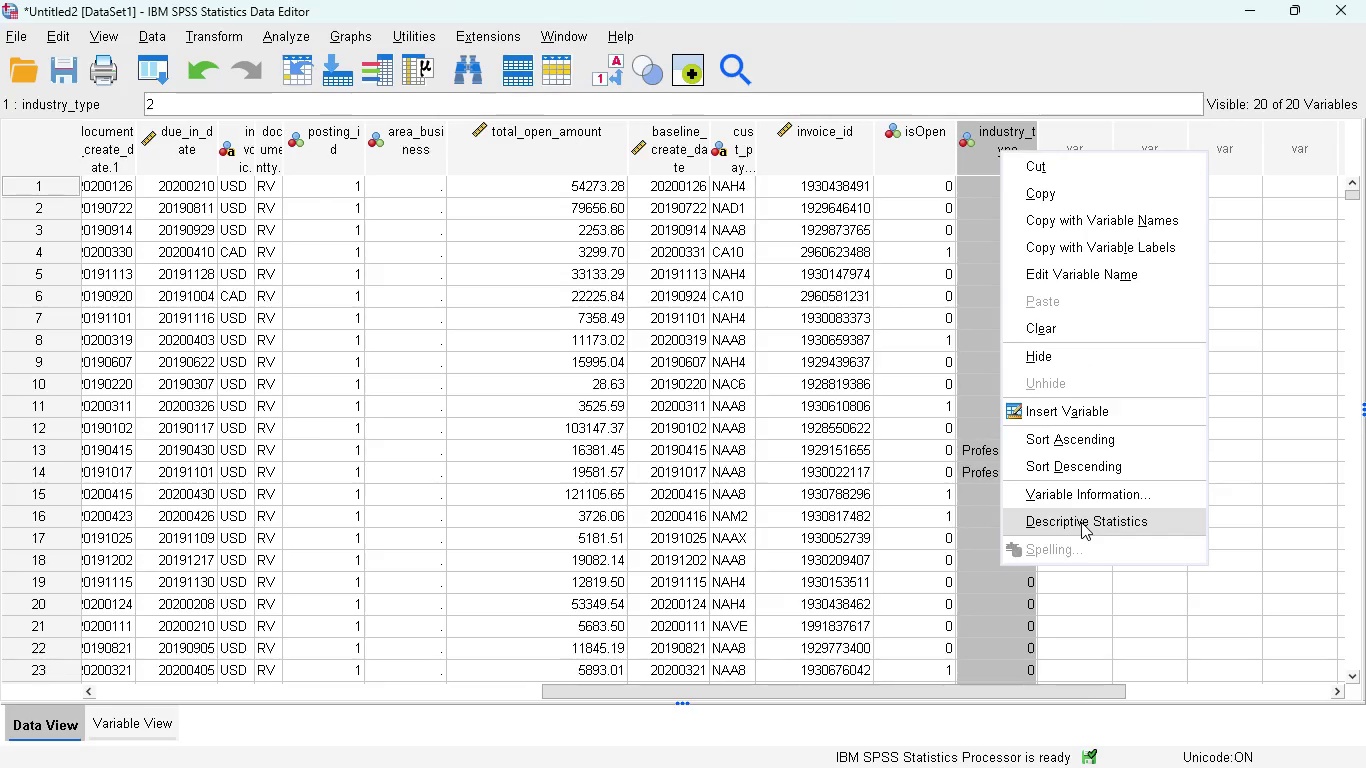 
left_click([1081, 520])
 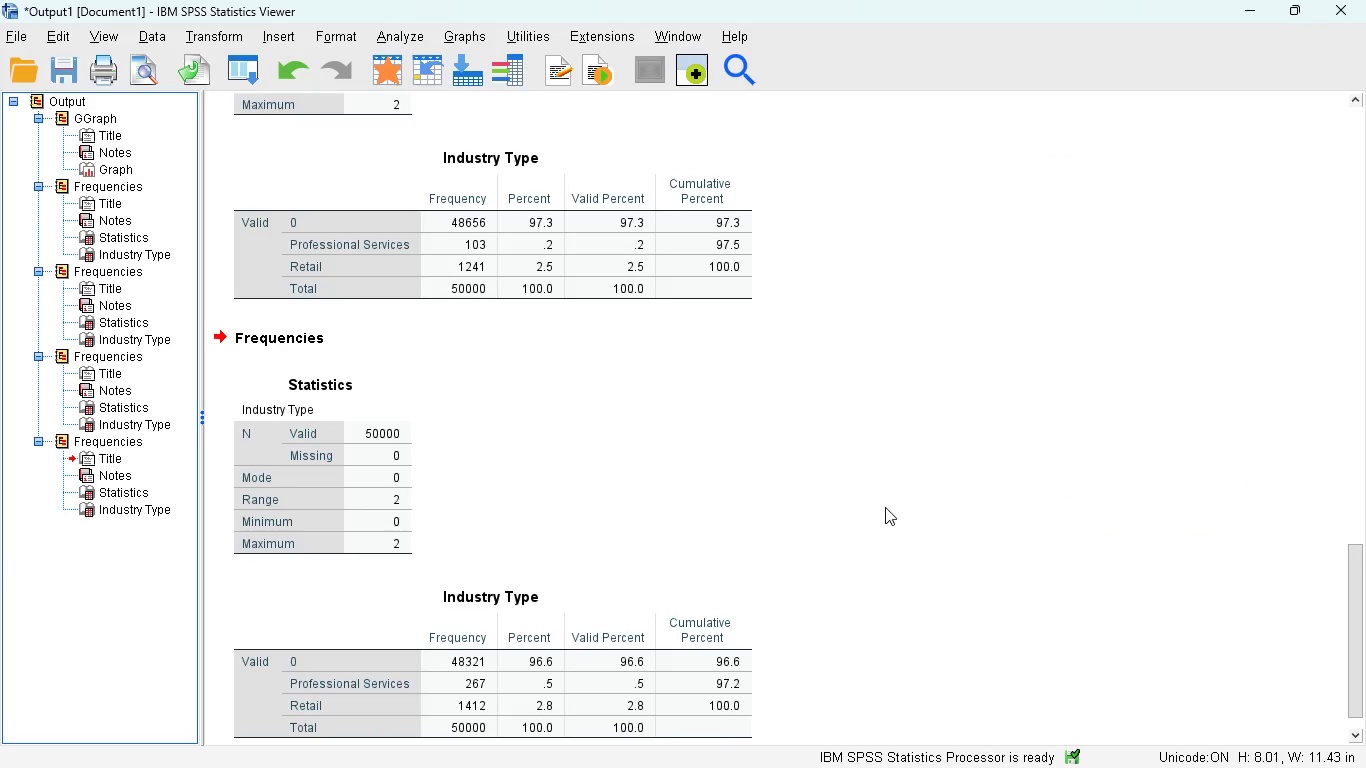 
scroll: coordinate [885, 507], scroll_direction: down, amount: 4.0
 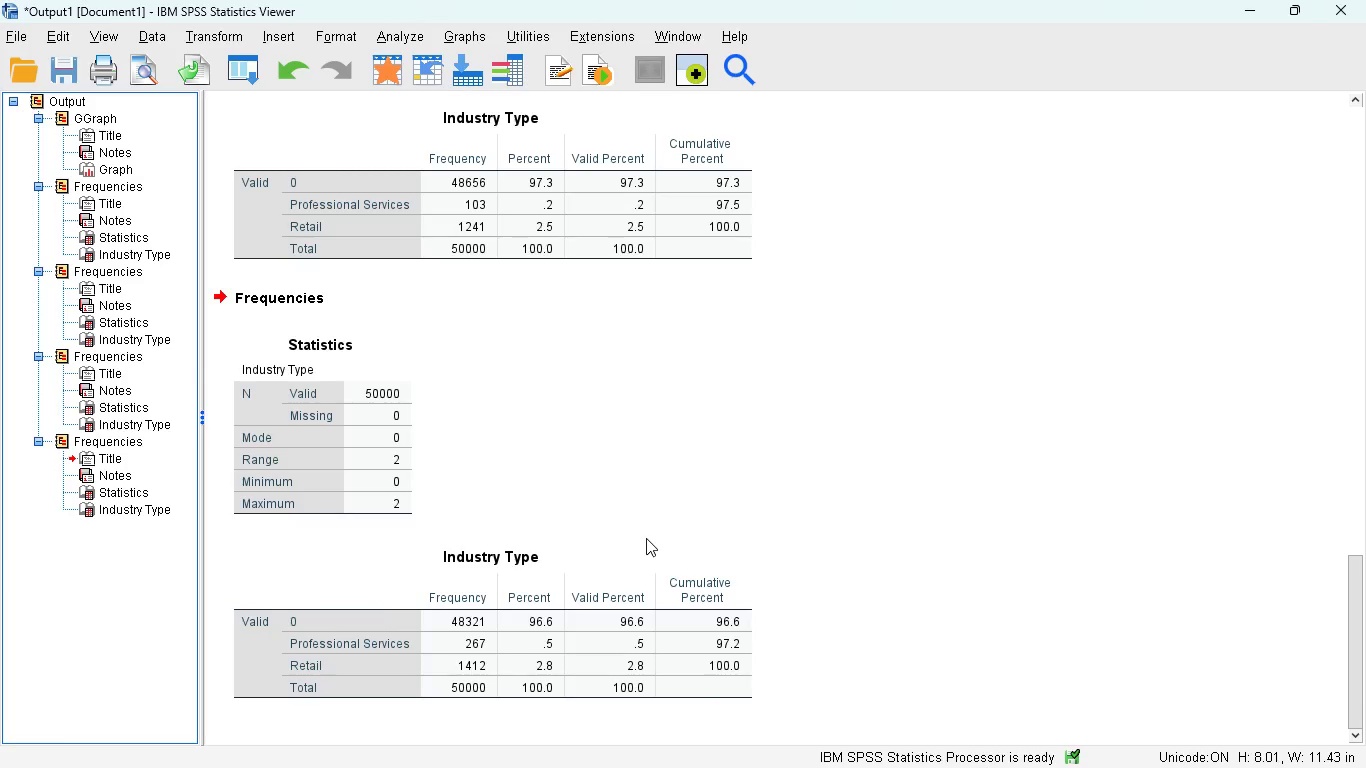 
mouse_move([932, 715])
 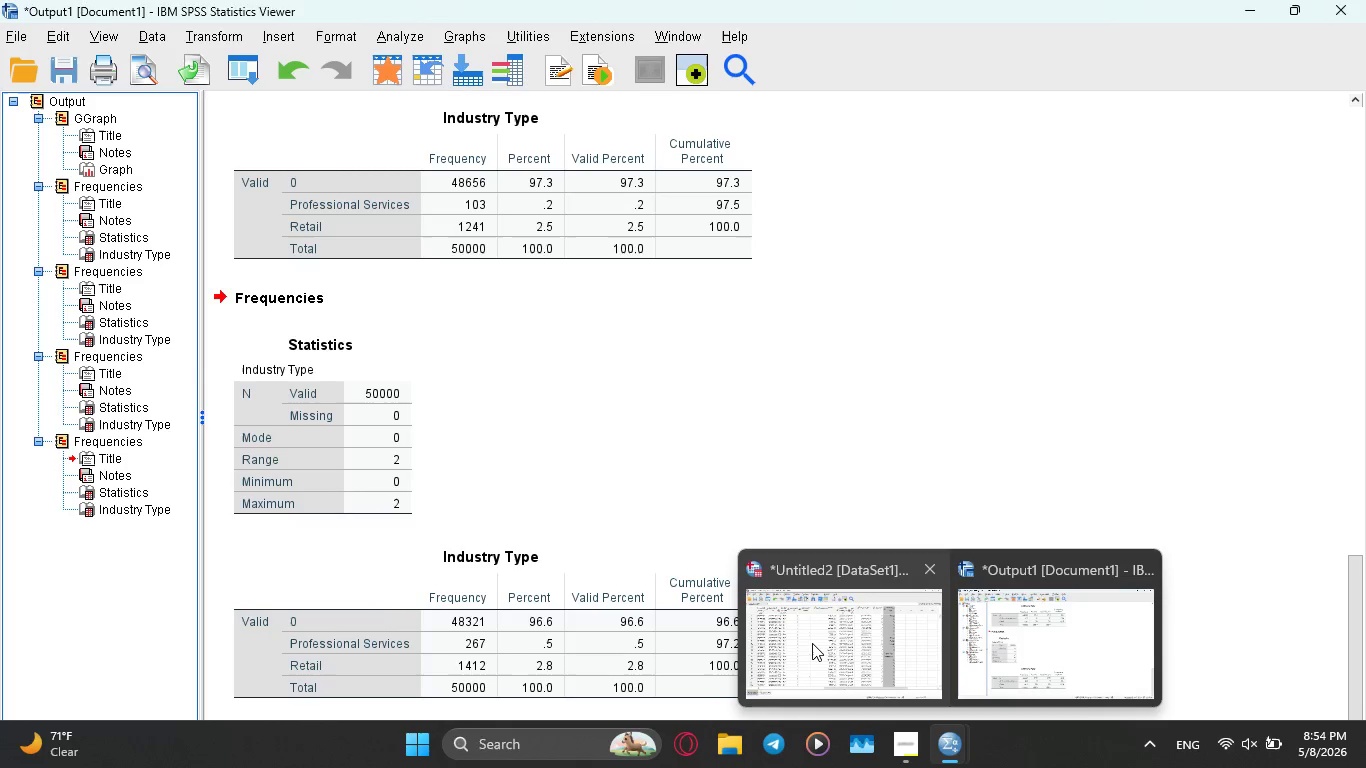 
left_click([812, 643])
 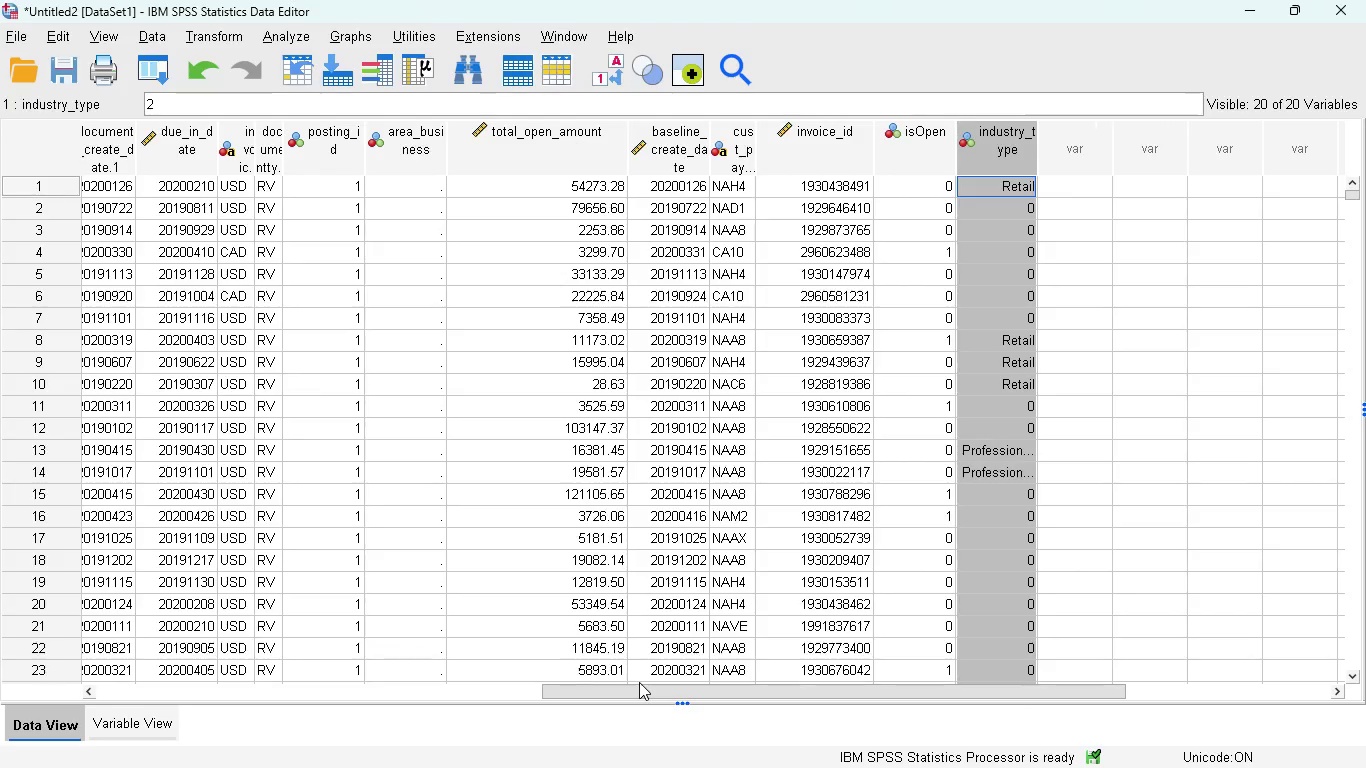 
left_click_drag(start_coordinate=[640, 692], to_coordinate=[144, 717])
 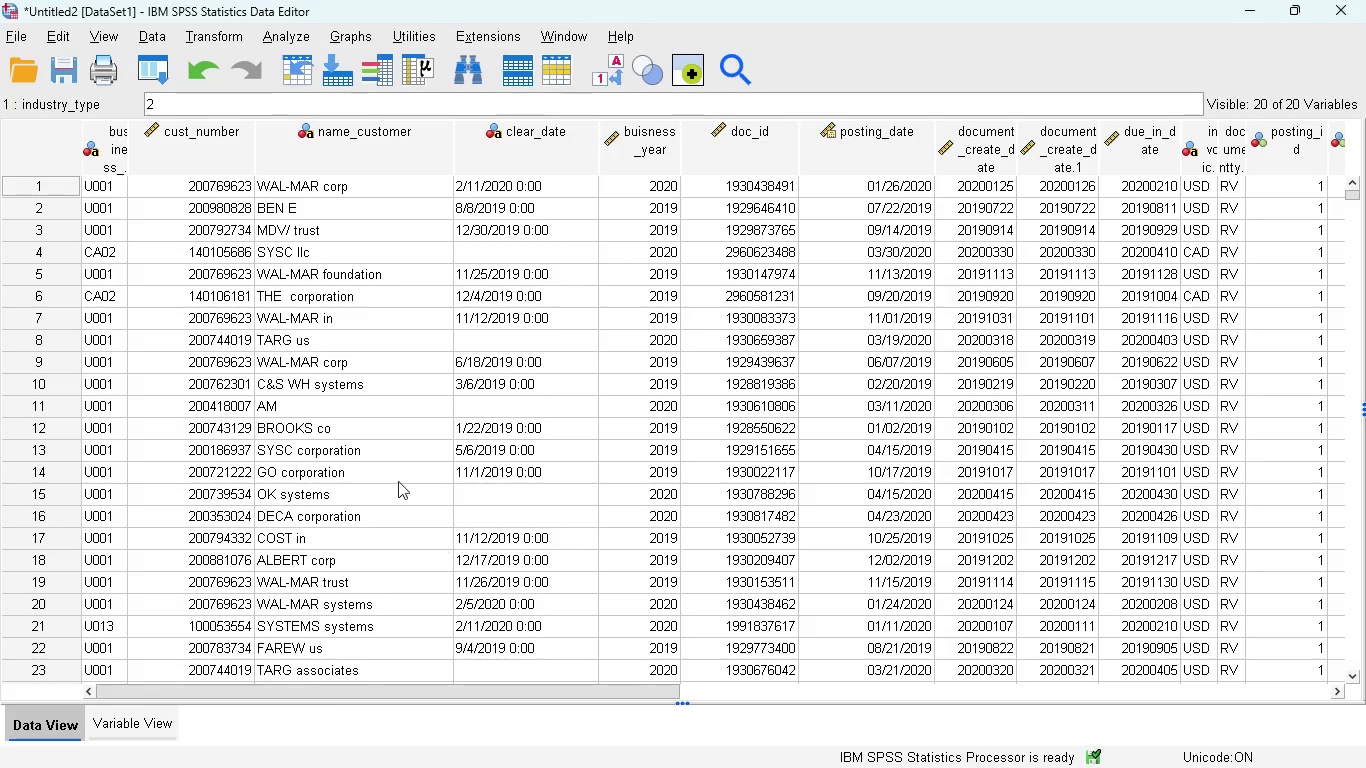 
scroll: coordinate [310, 456], scroll_direction: none, amount: 0.0
 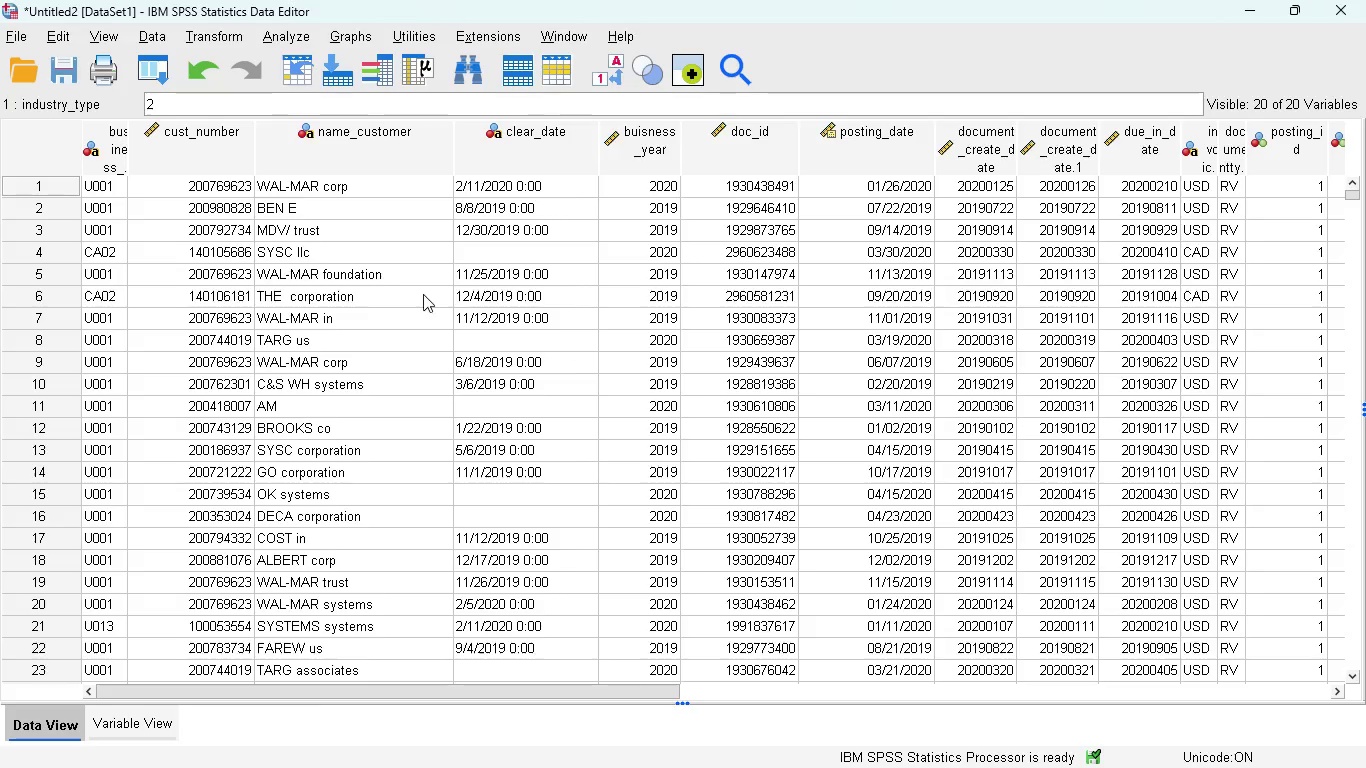 
wait(10.67)
 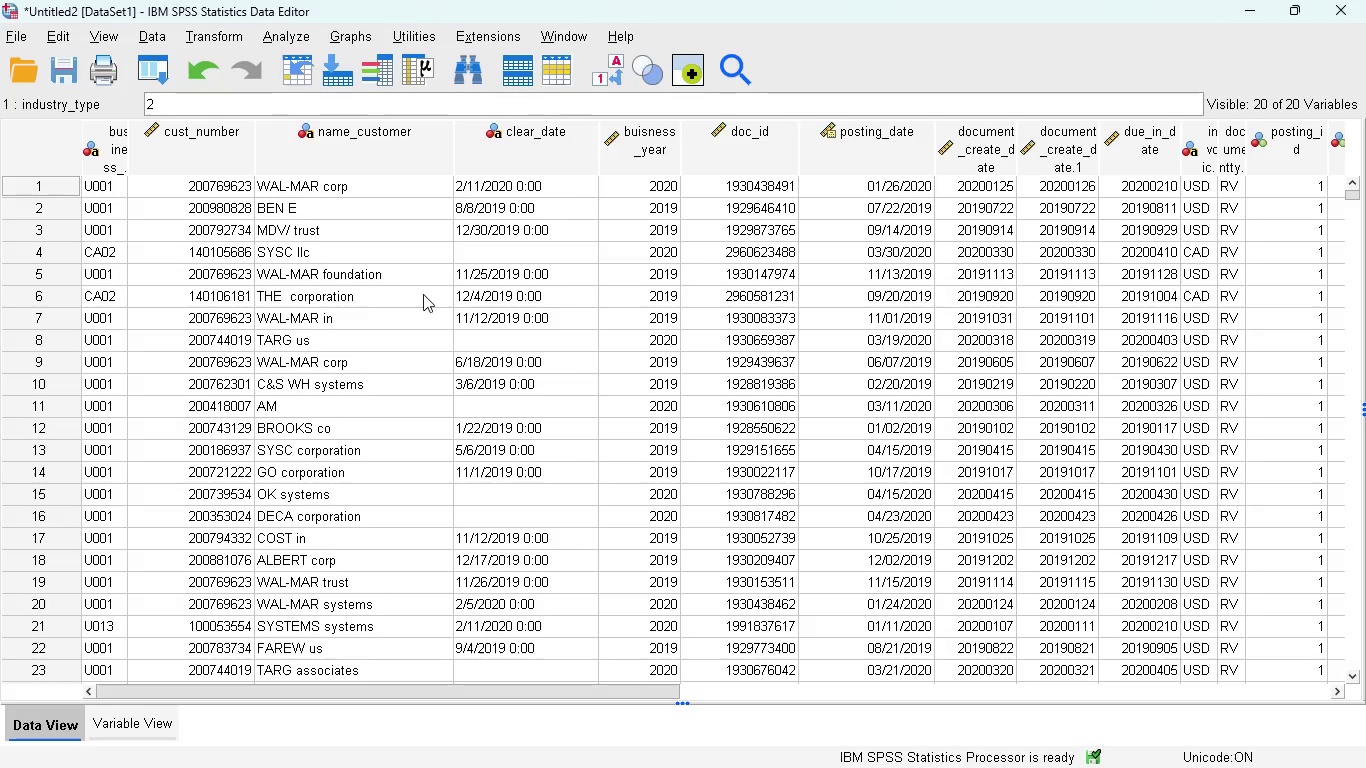 
left_click([282, 254])
 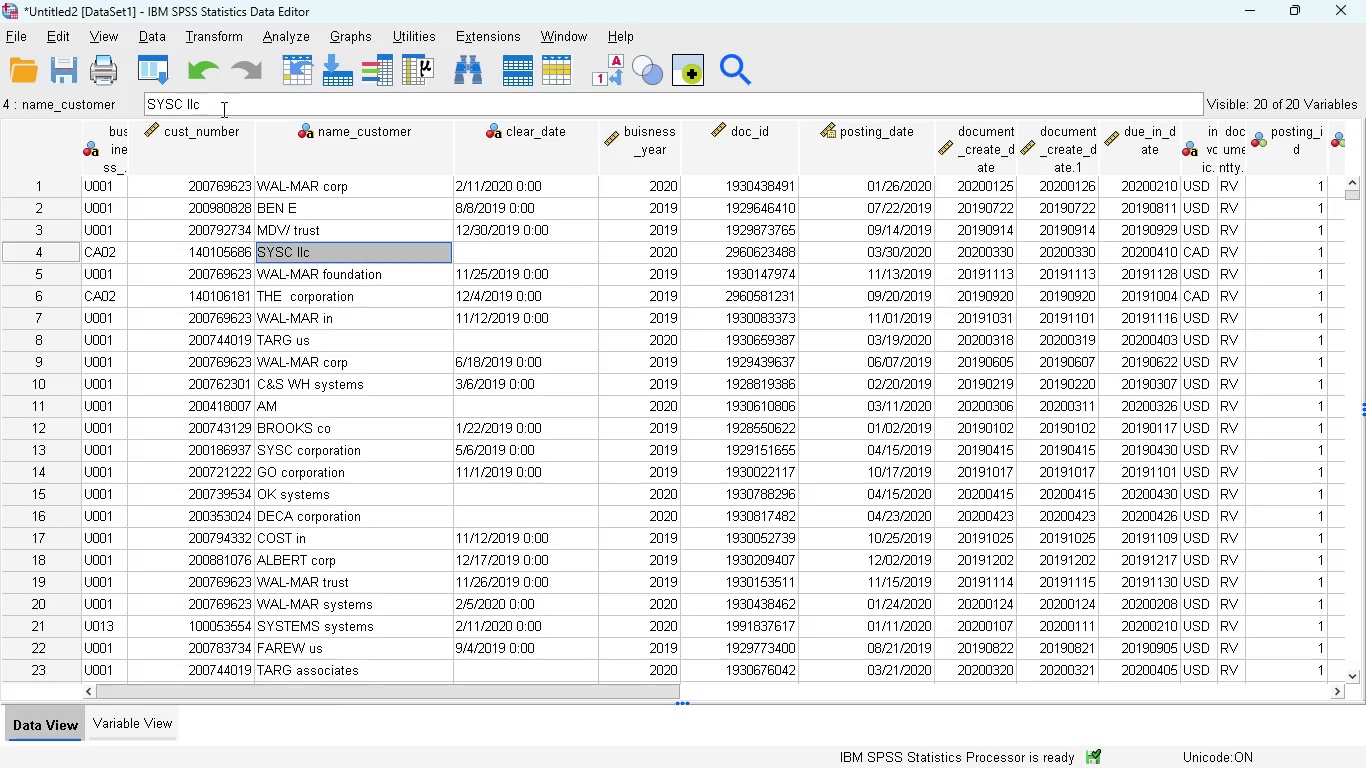 
left_click([222, 106])
 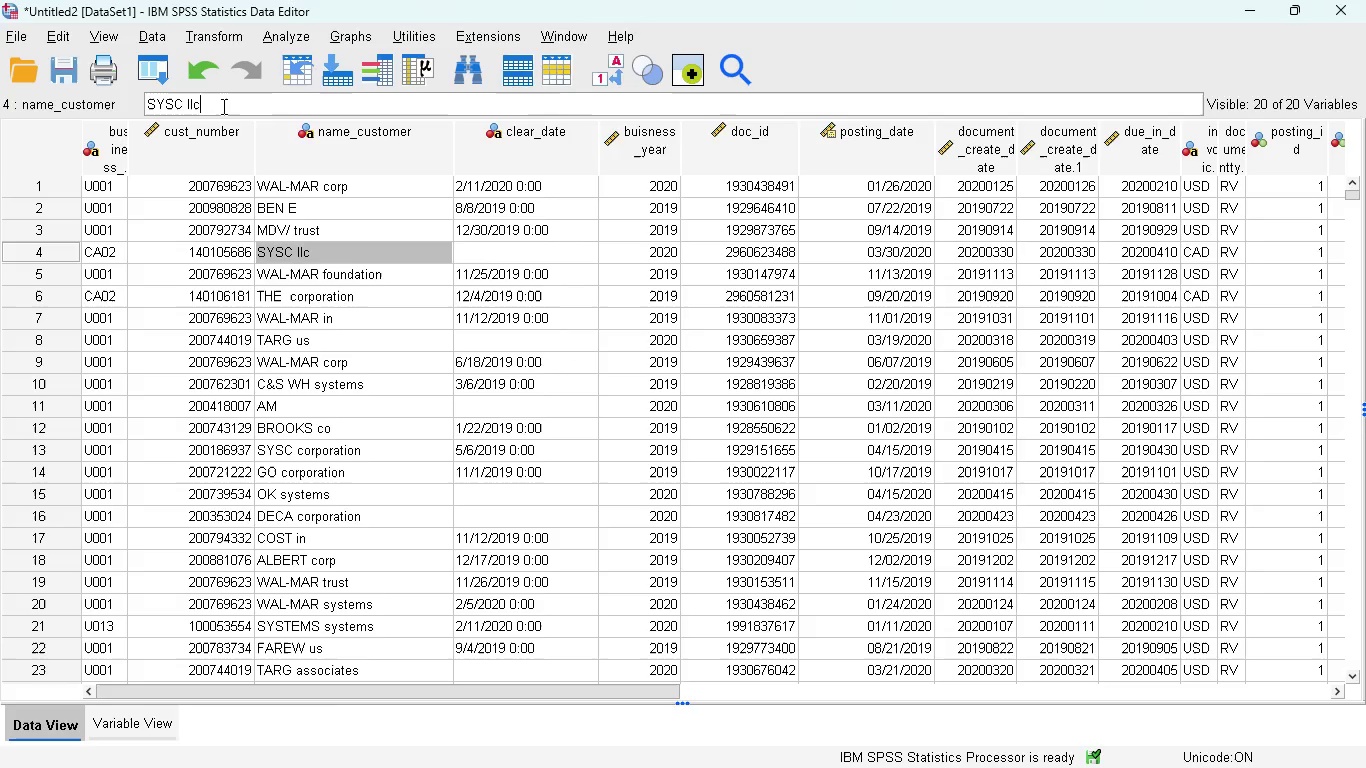 
key(Control+A)
 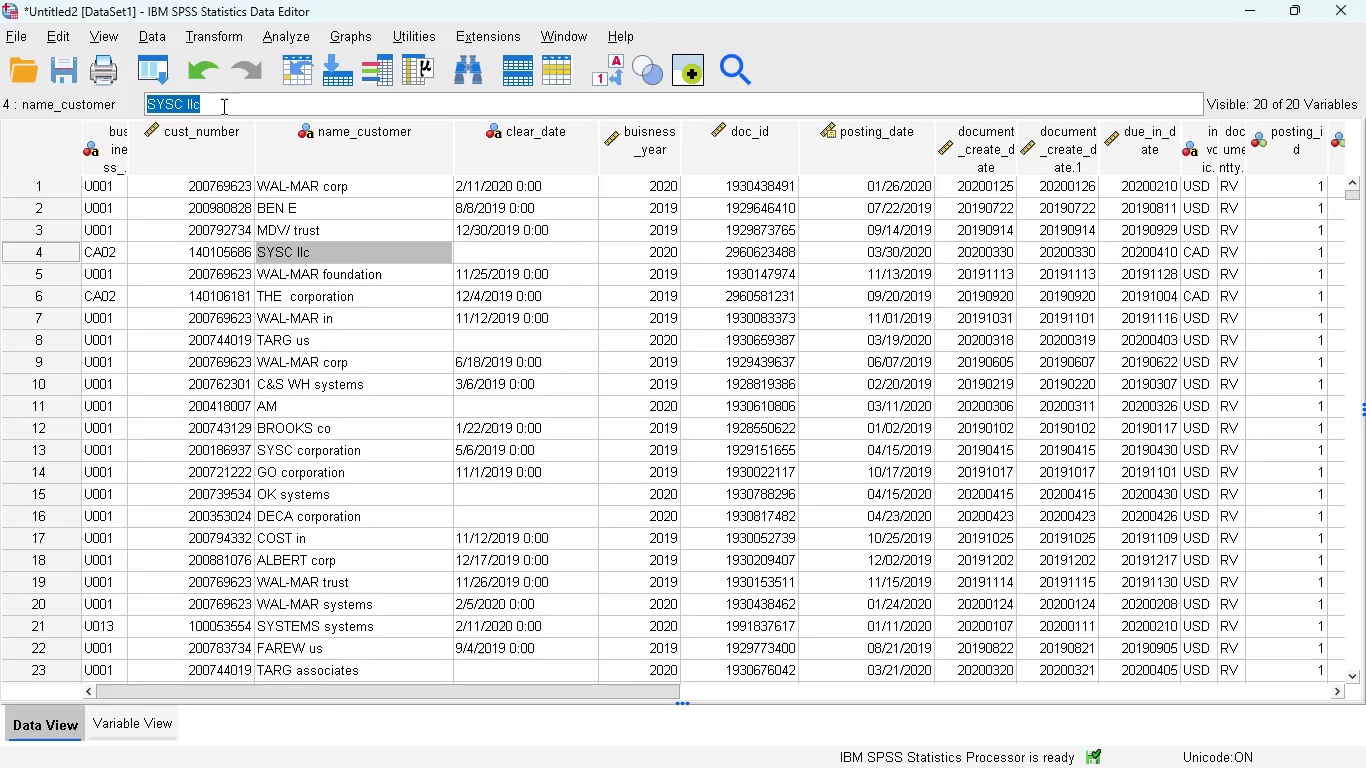 
key(Control+C)
 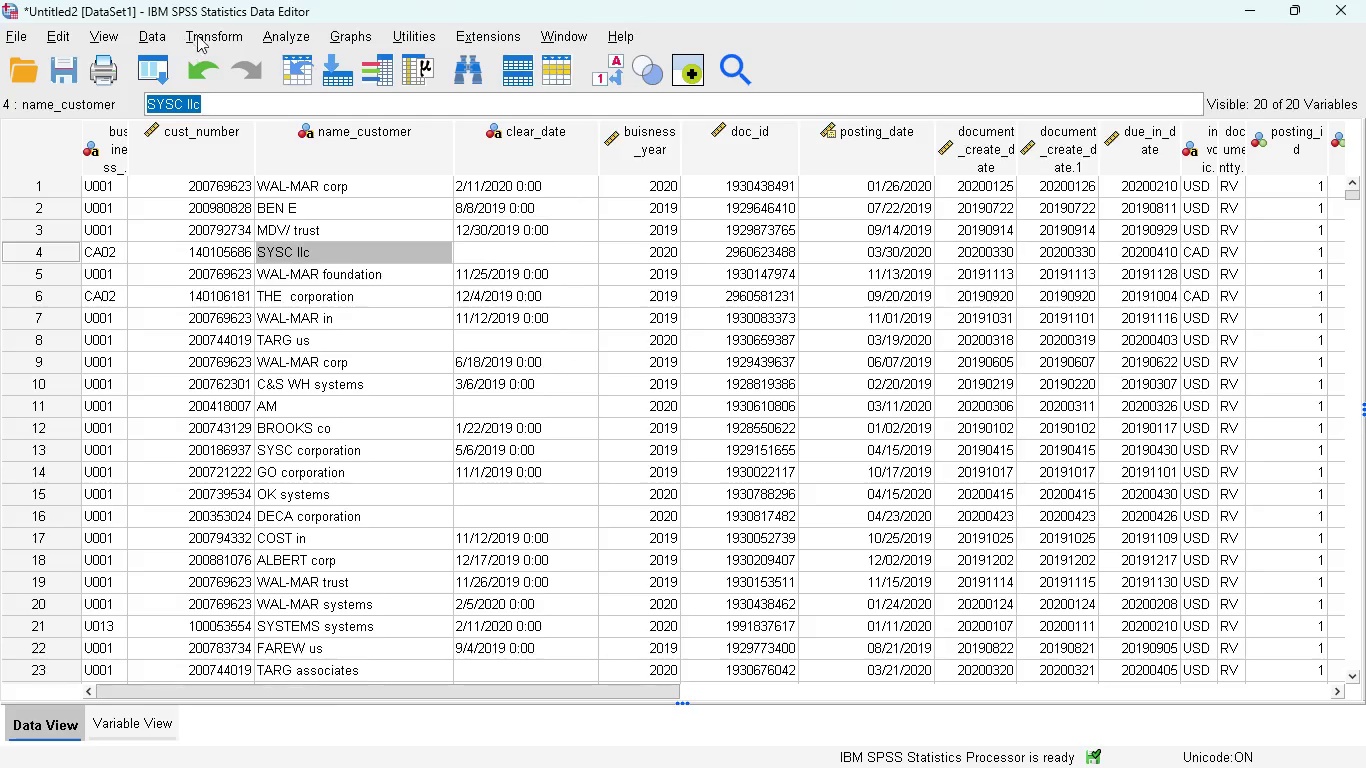 
left_click([202, 34])
 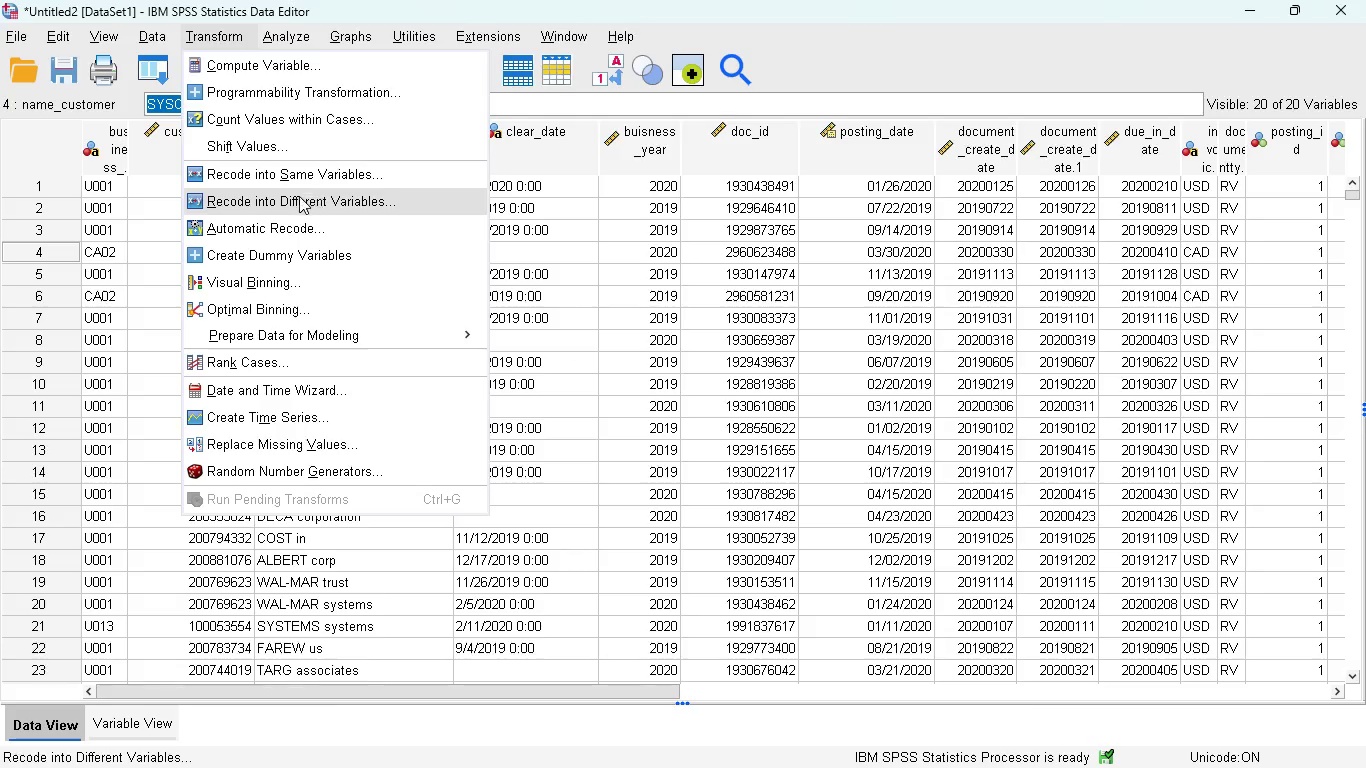 
left_click([294, 199])
 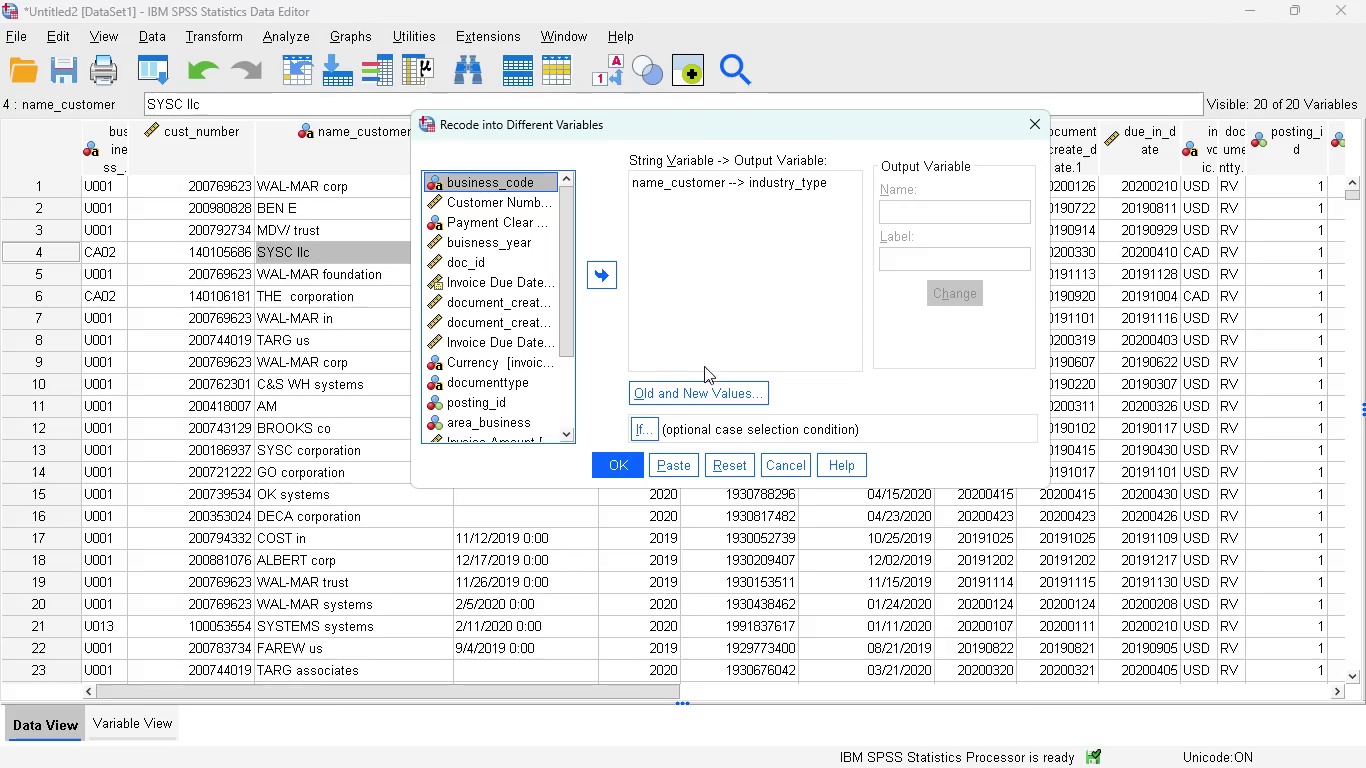 
left_click([699, 387])
 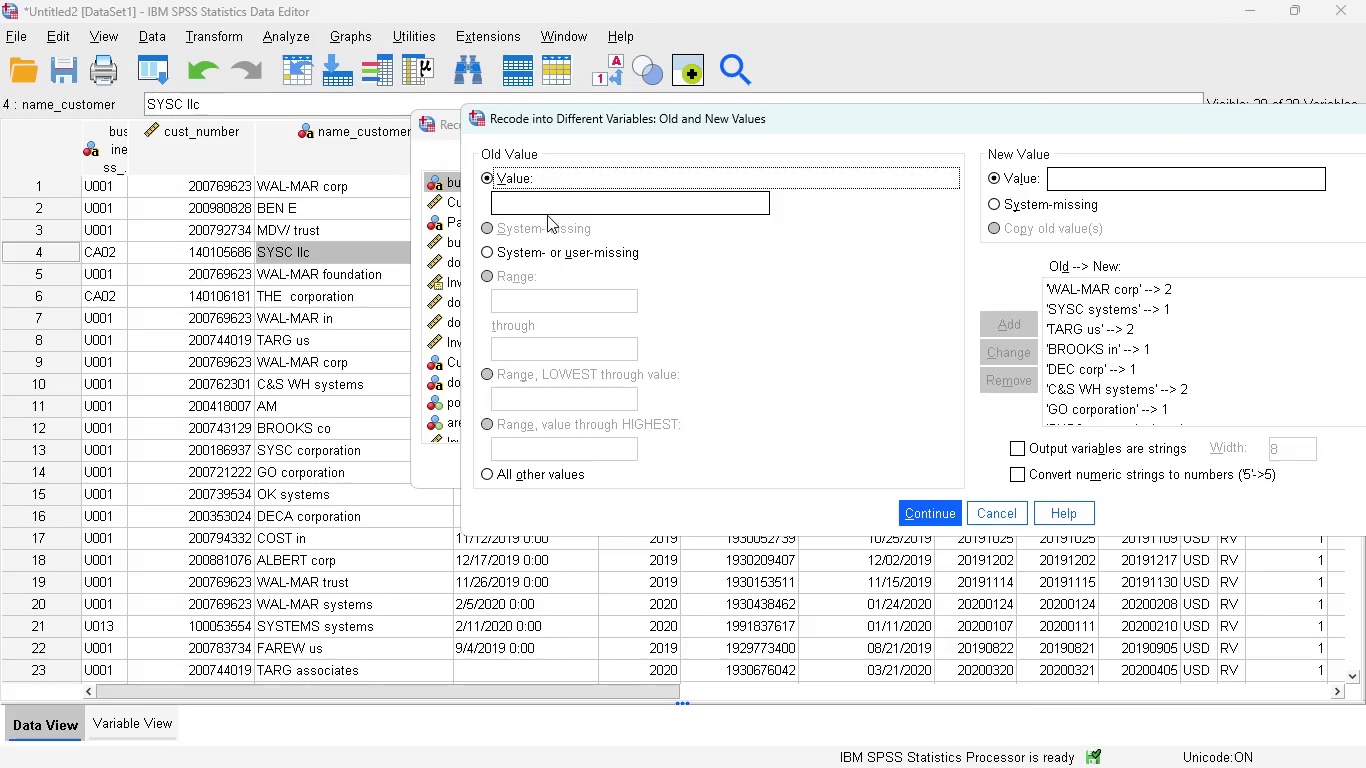 
left_click([531, 208])
 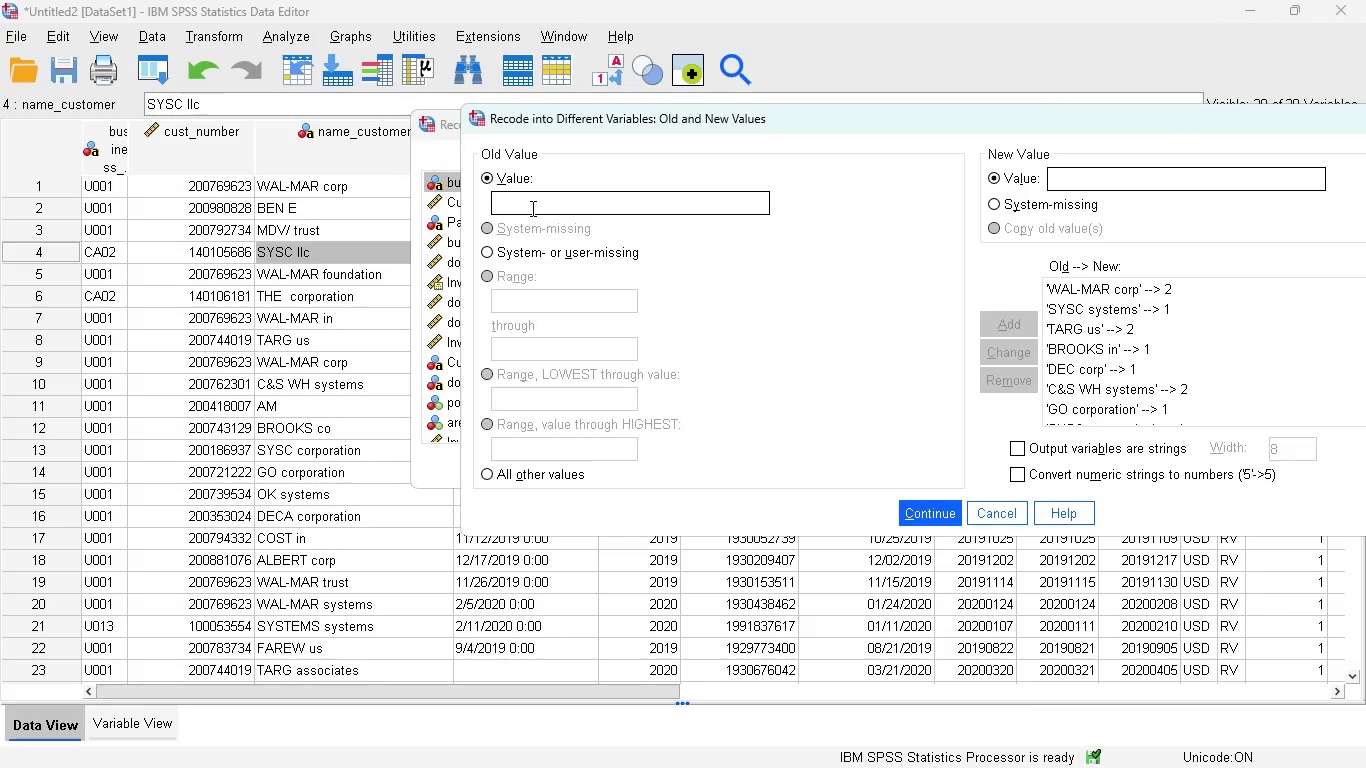 
key(Control+V)
 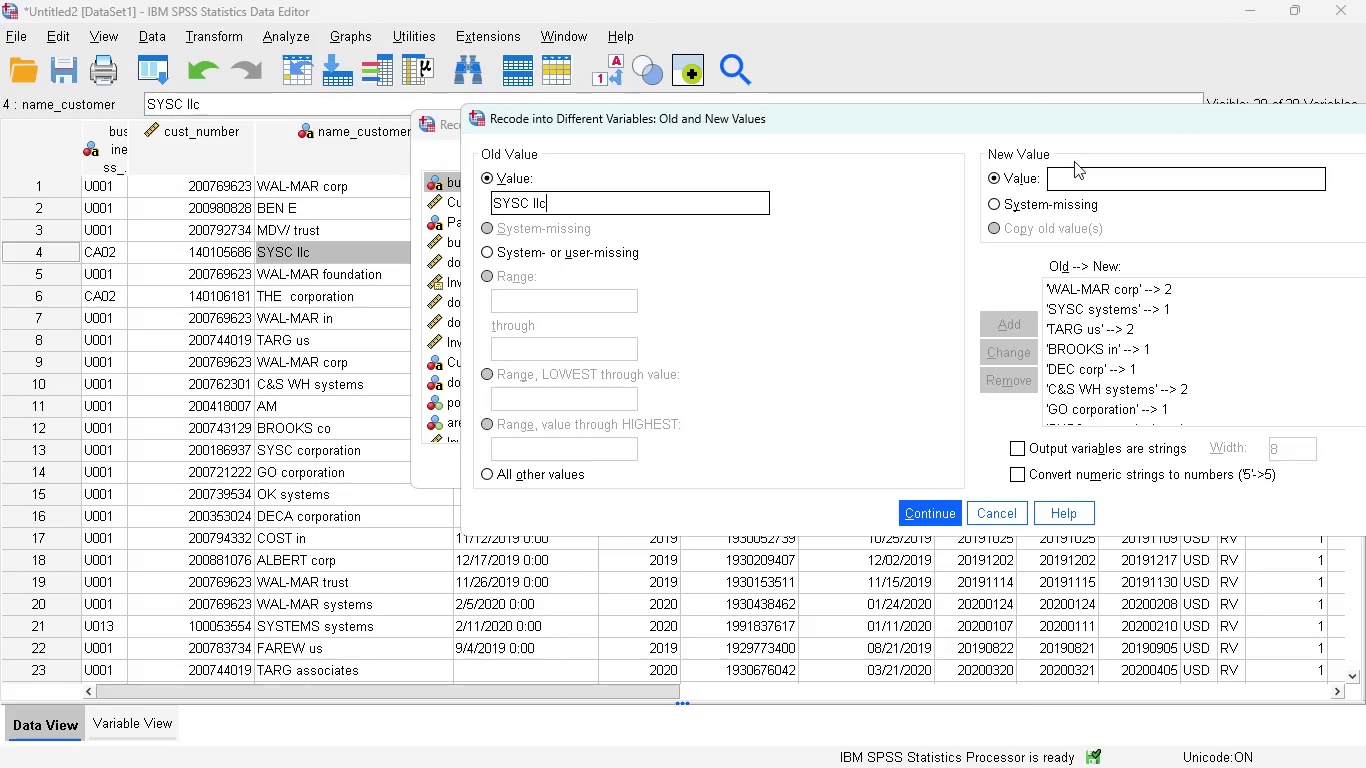 
left_click([1073, 171])
 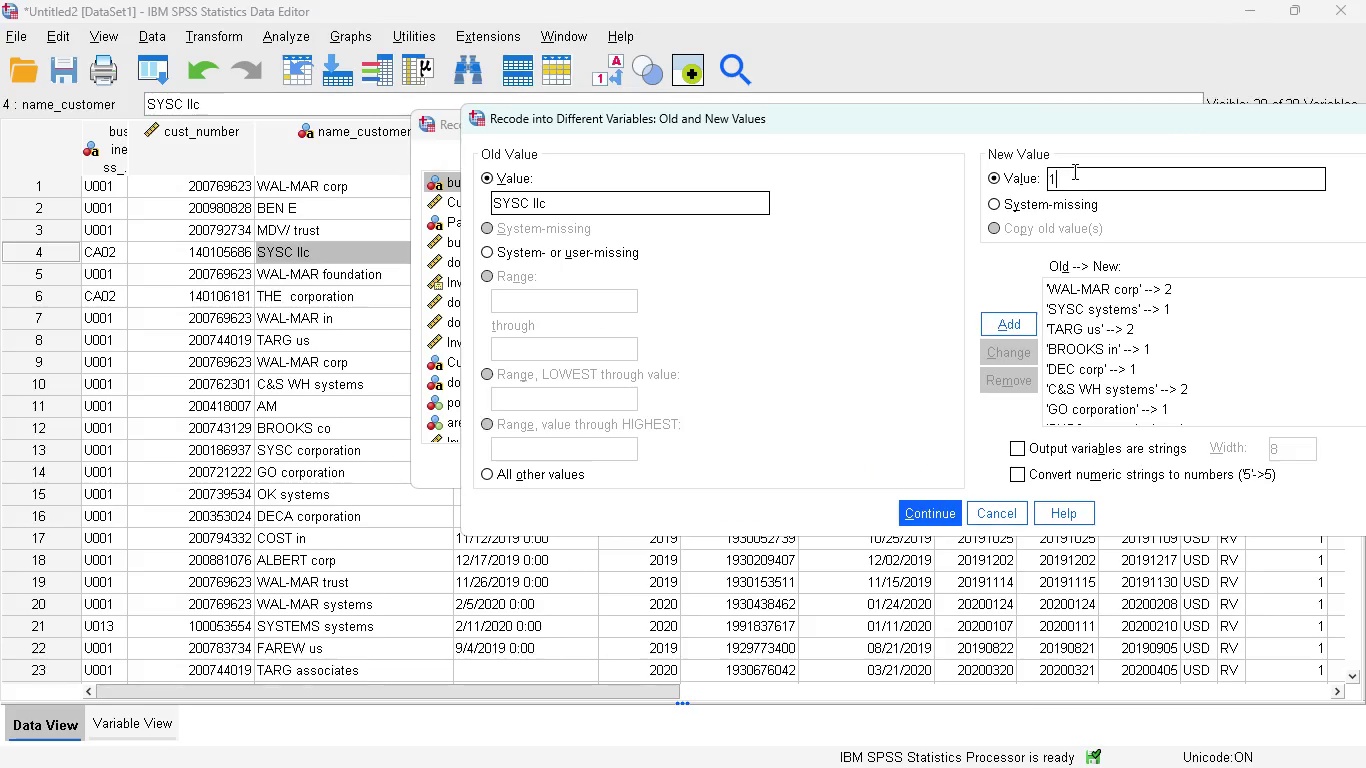 
key(1)
 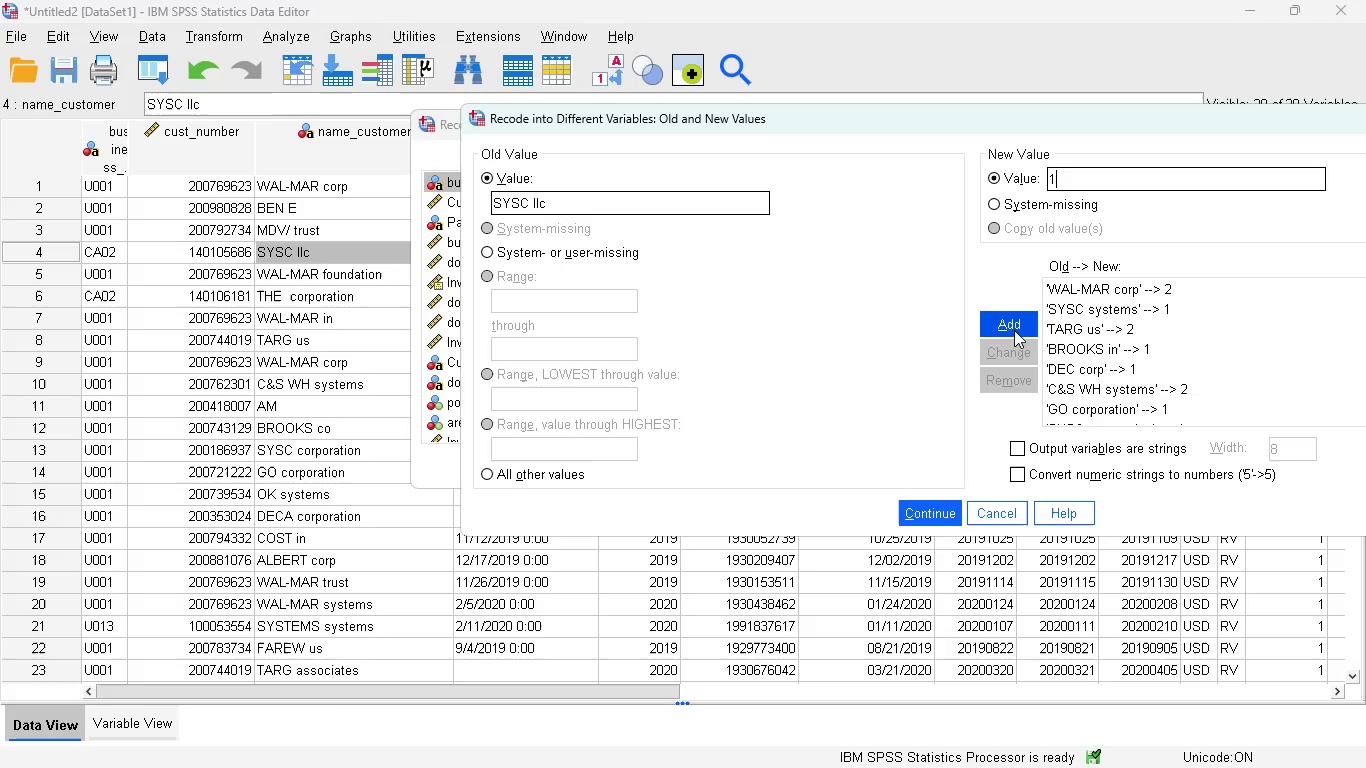 
left_click([1008, 327])
 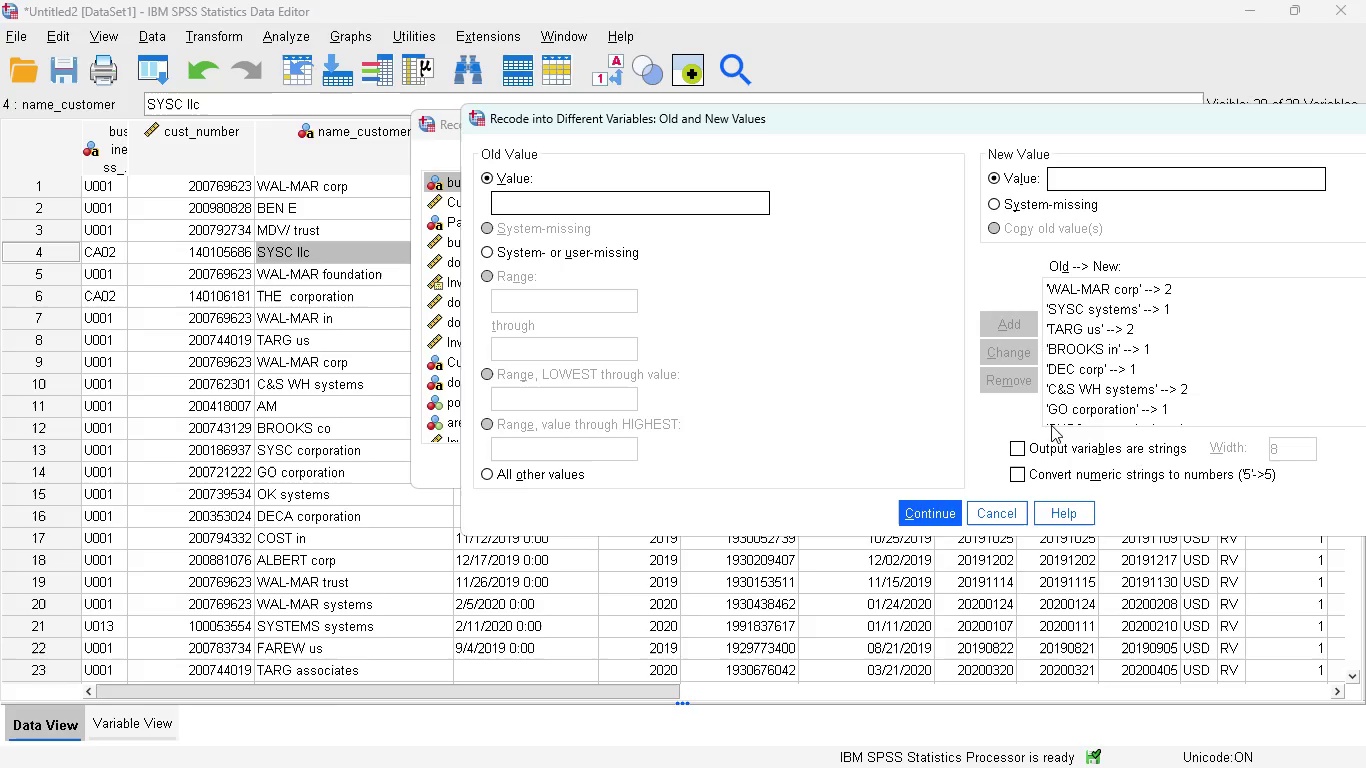 
scroll: coordinate [1181, 327], scroll_direction: down, amount: 3.0
 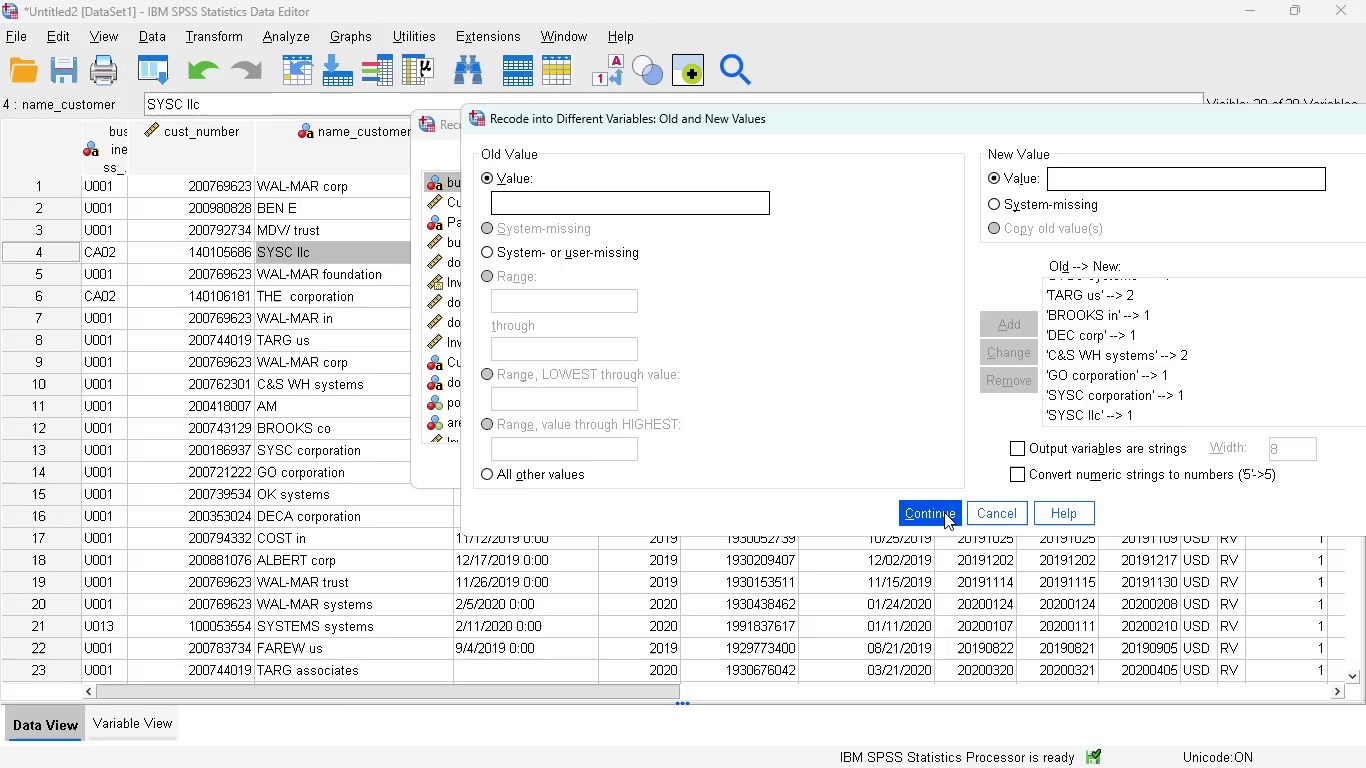 
left_click([939, 512])
 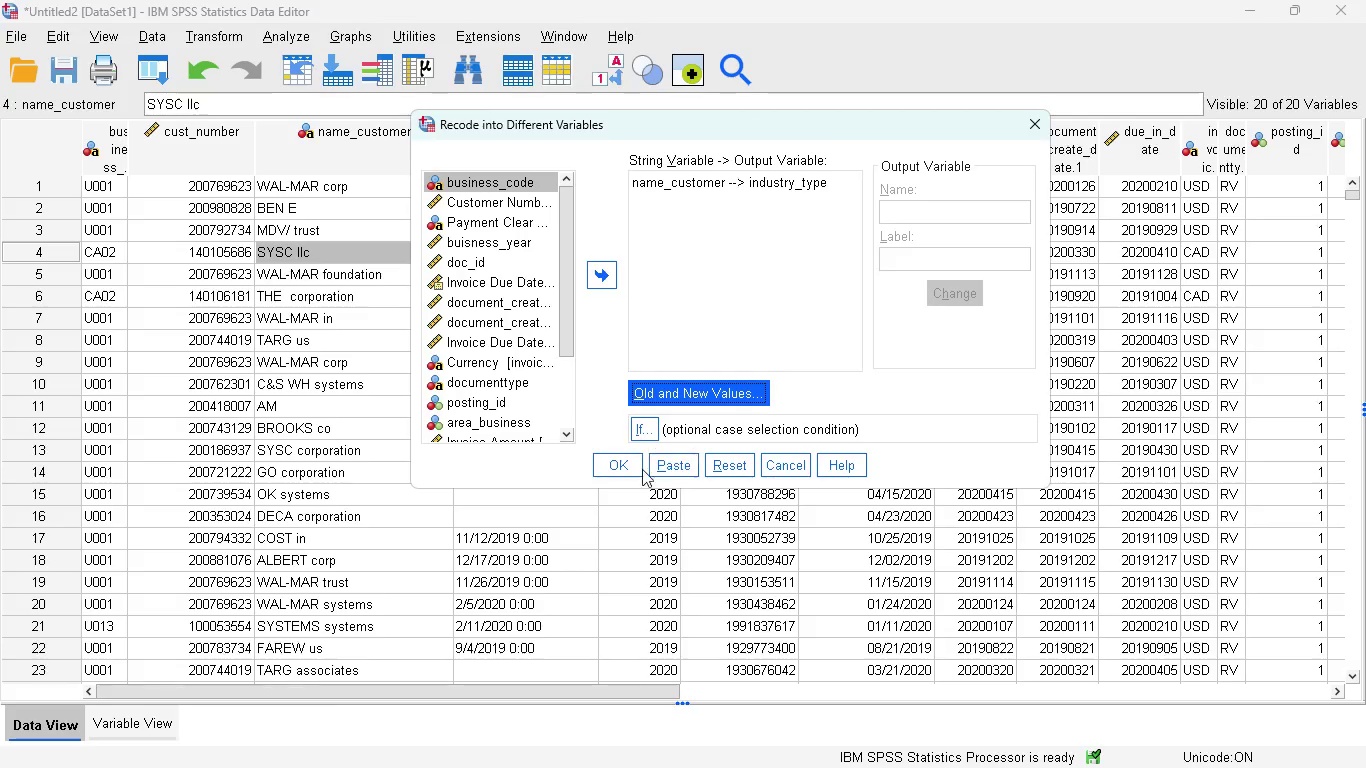 
left_click([625, 468])
 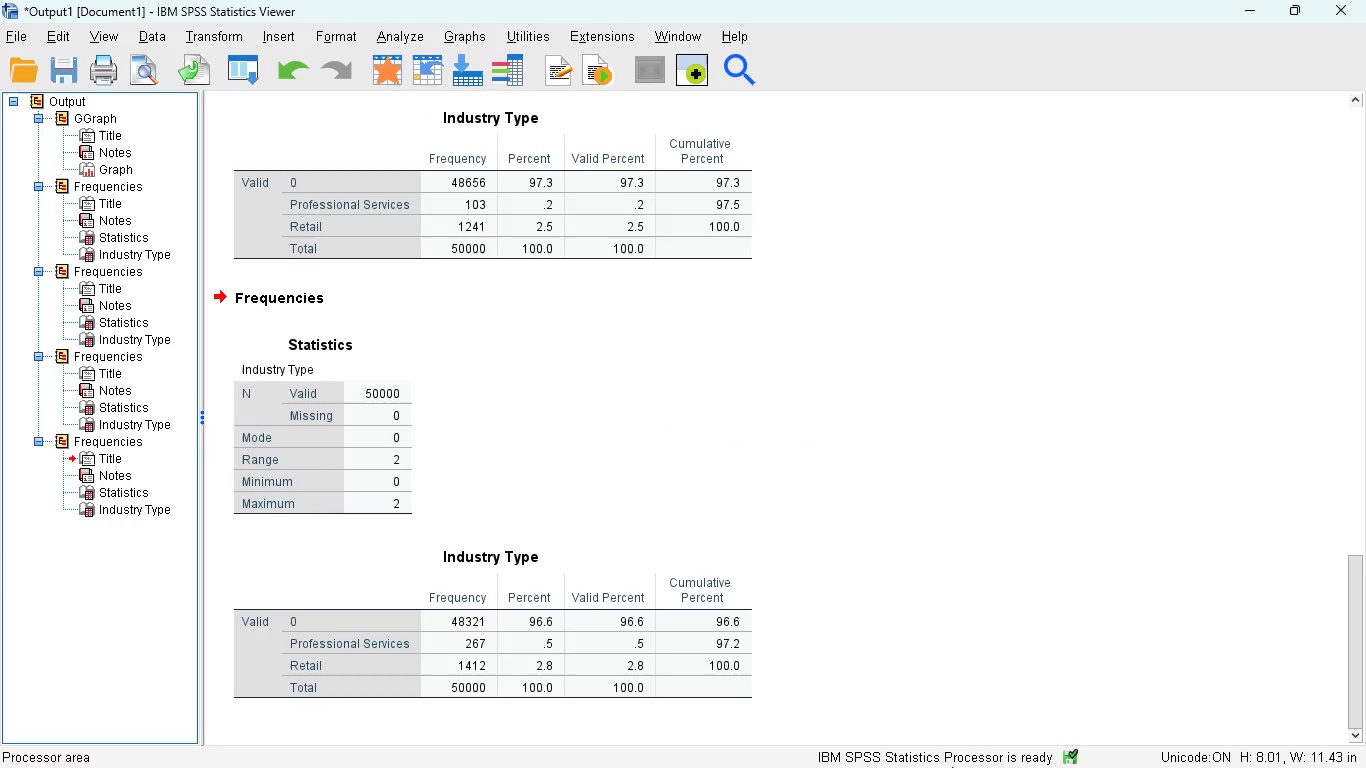 
mouse_move([952, 731])
 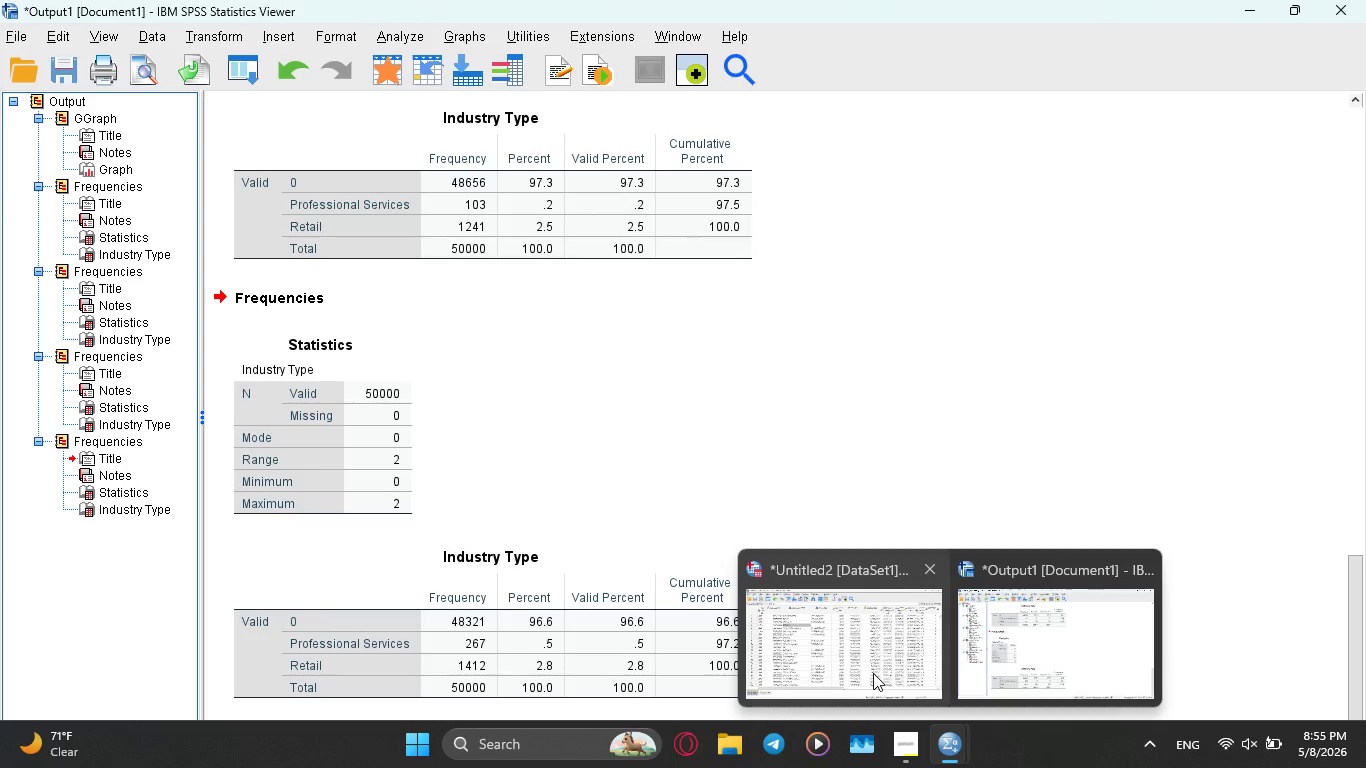 
left_click([873, 673])
 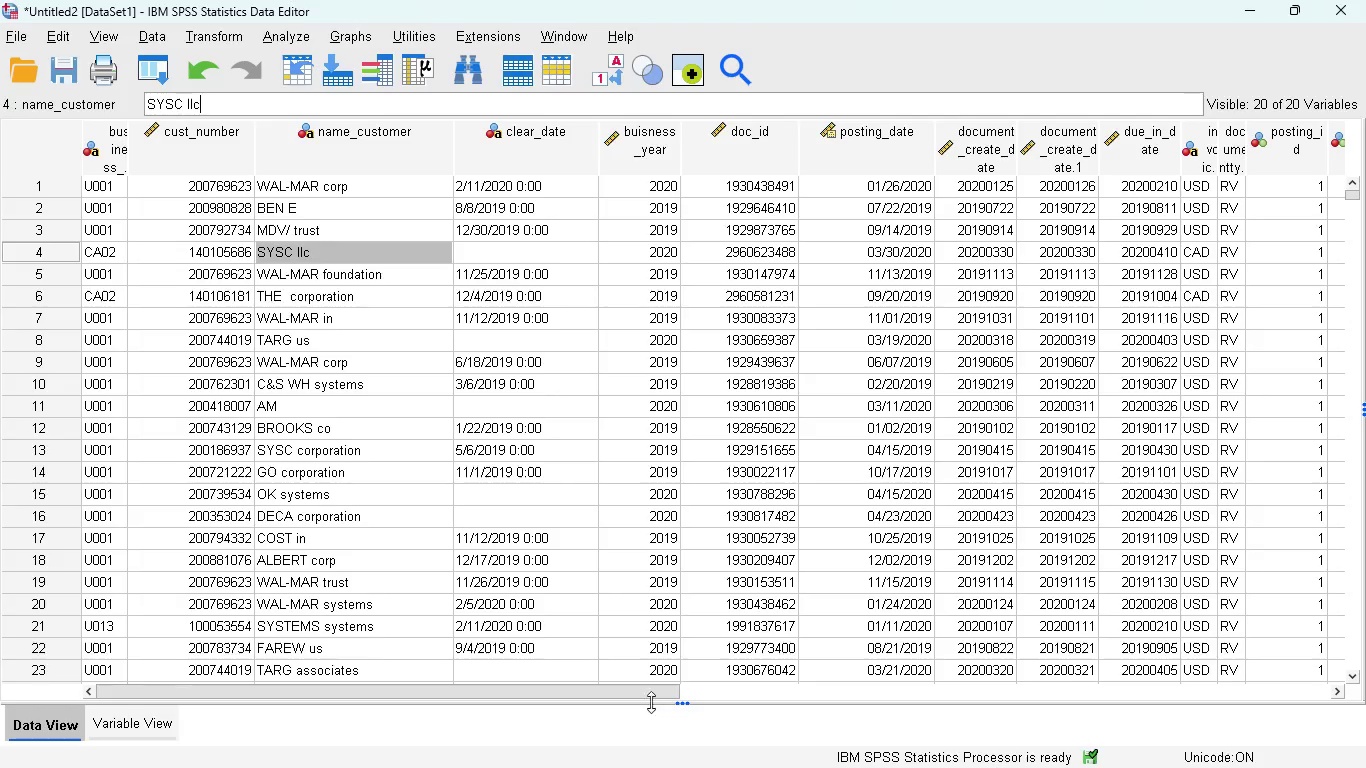 
left_click_drag(start_coordinate=[646, 691], to_coordinate=[1089, 647])
 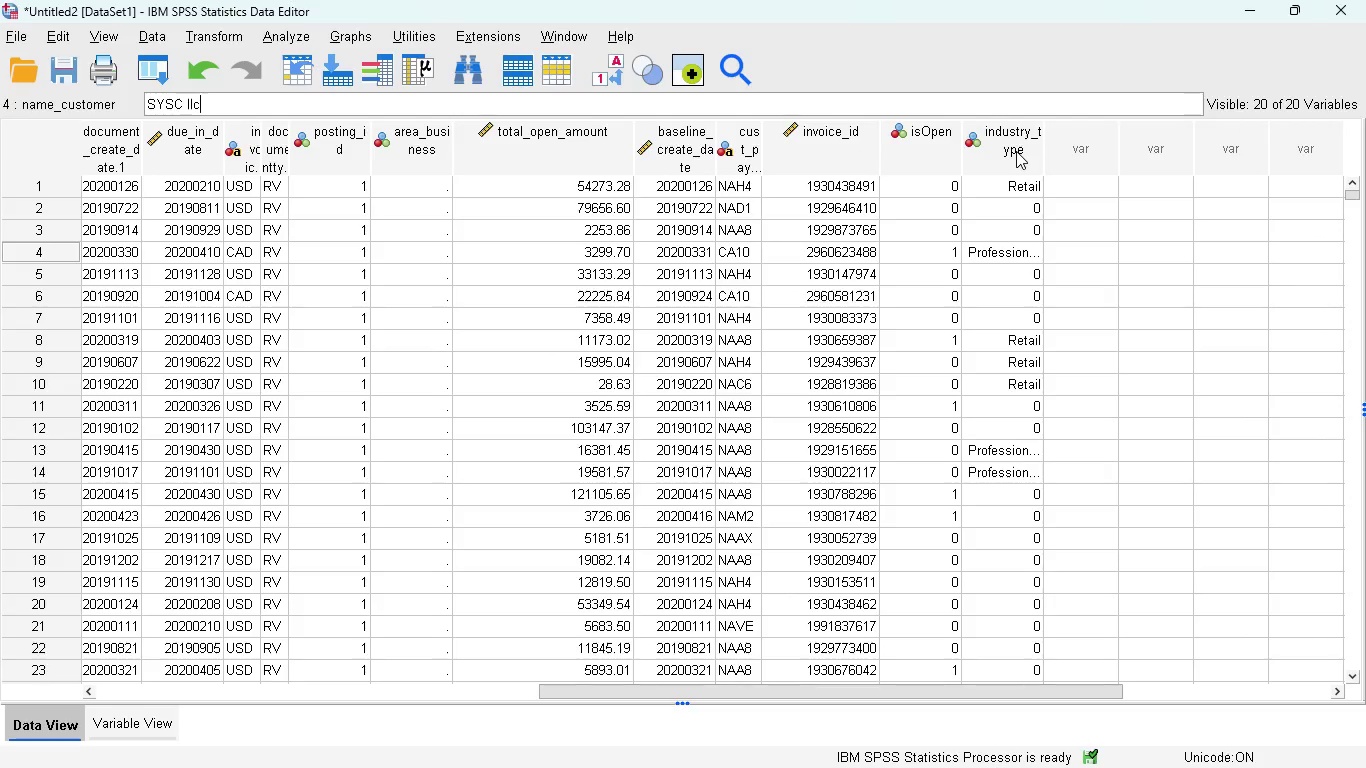 
right_click([1016, 151])
 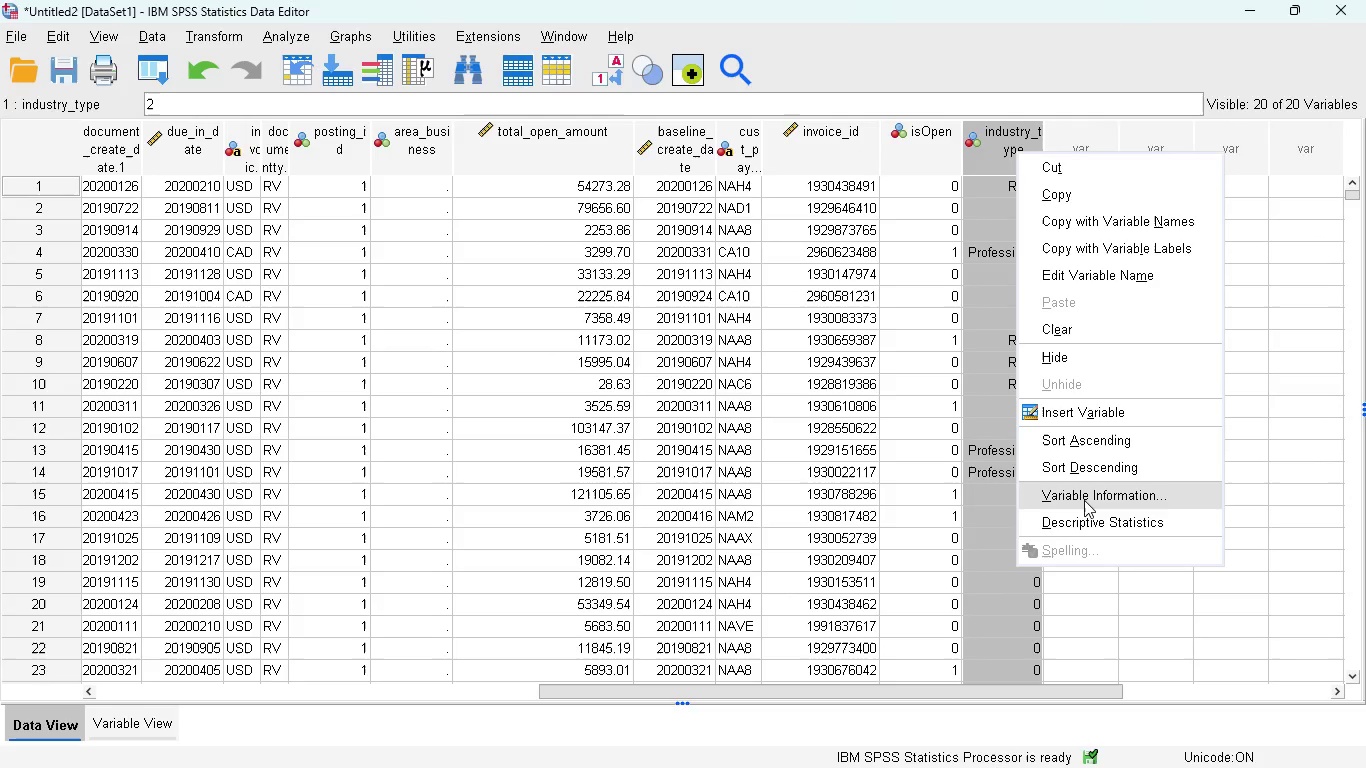 
left_click([1084, 515])
 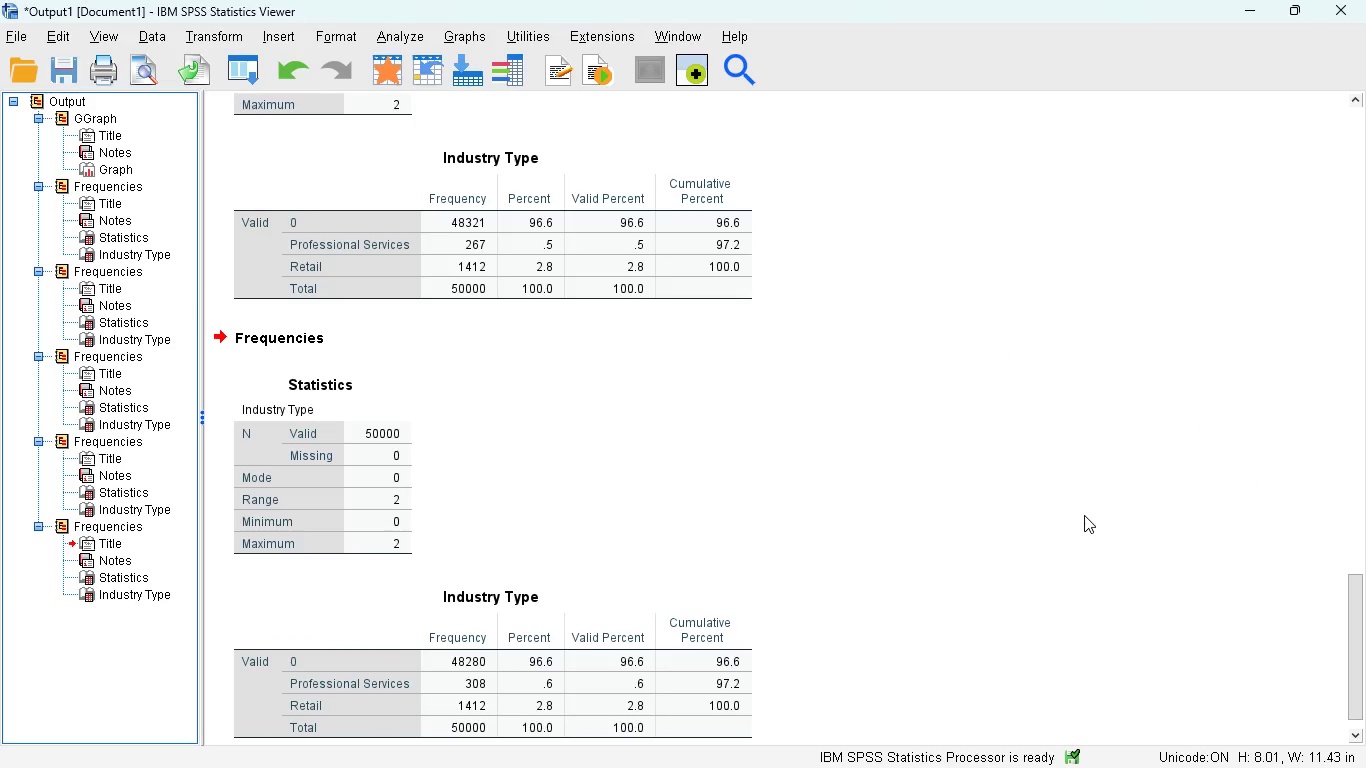 
scroll: coordinate [881, 409], scroll_direction: down, amount: 3.0
 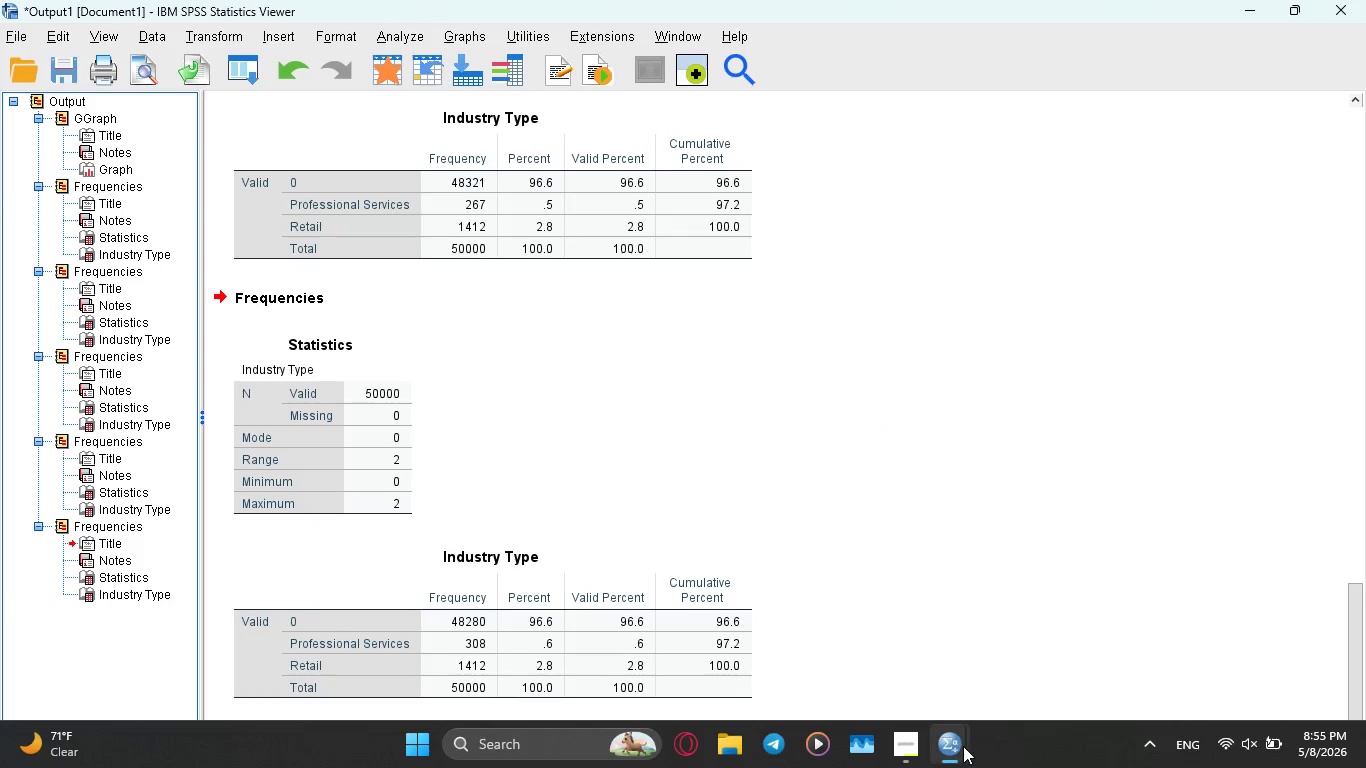 
left_click([863, 679])
 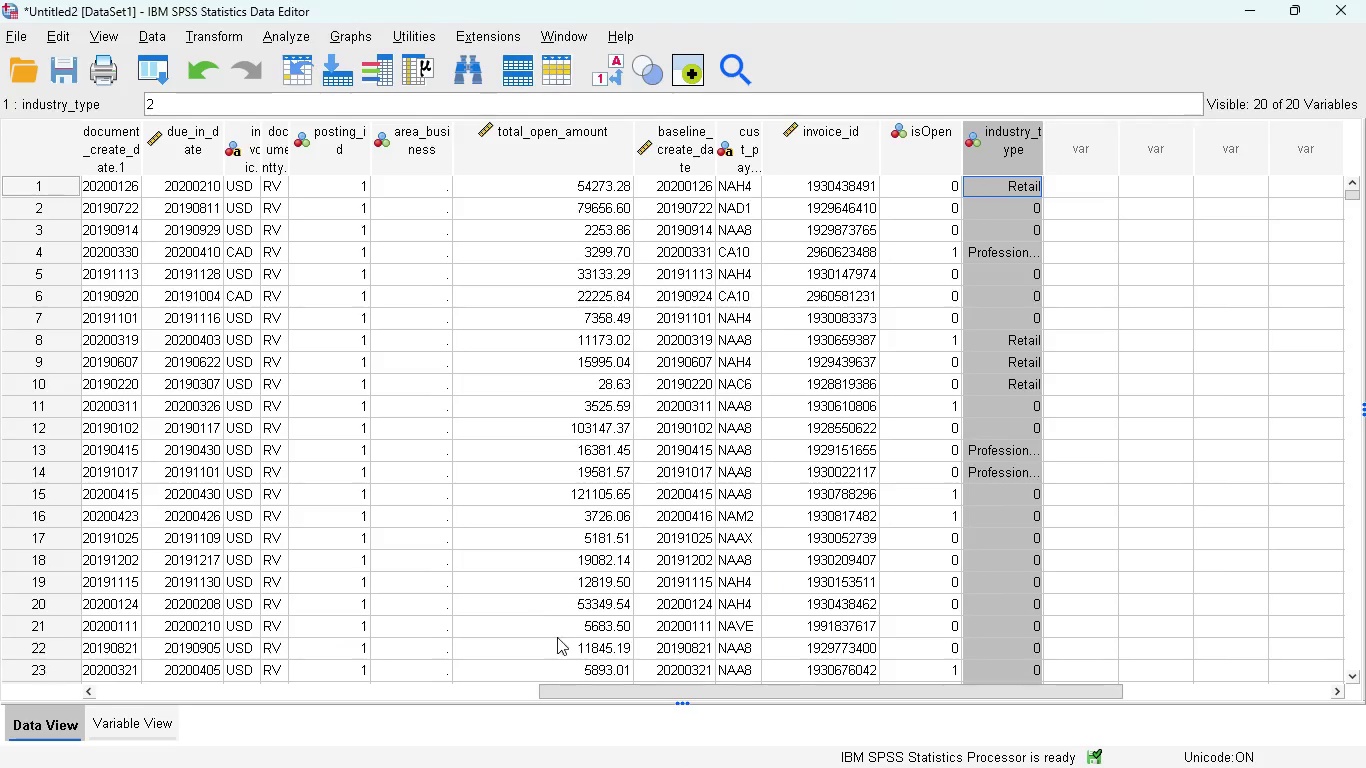 
left_click_drag(start_coordinate=[607, 689], to_coordinate=[123, 694])
 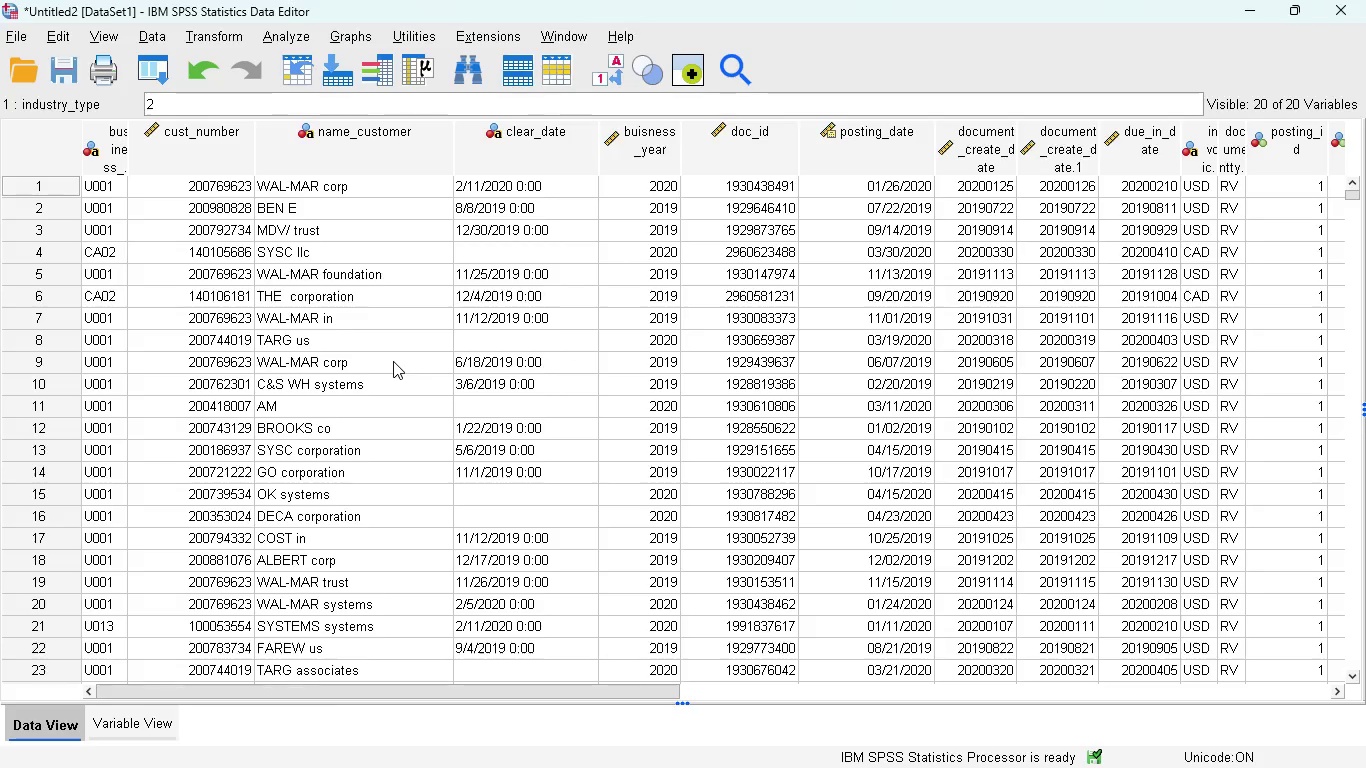 
wait(13.34)
 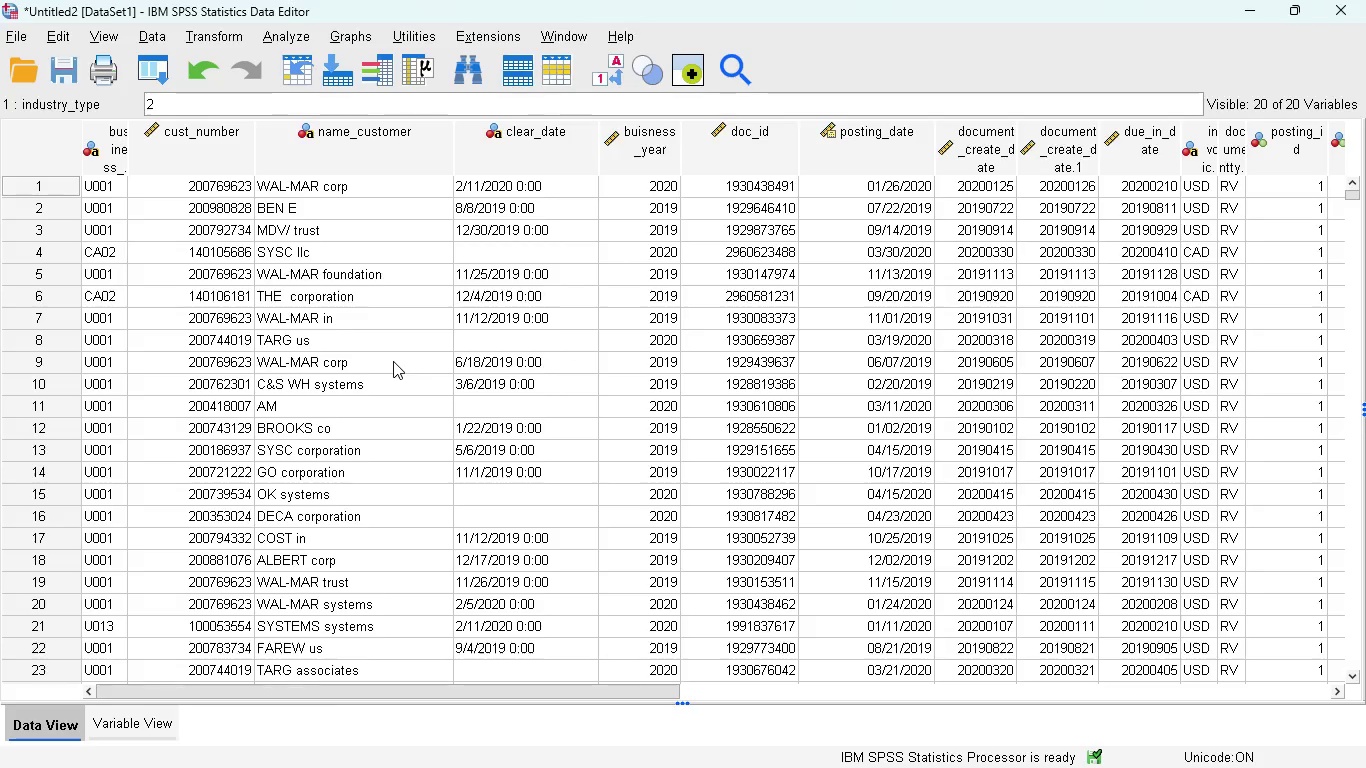 
scroll: coordinate [394, 438], scroll_direction: down, amount: 4.0
 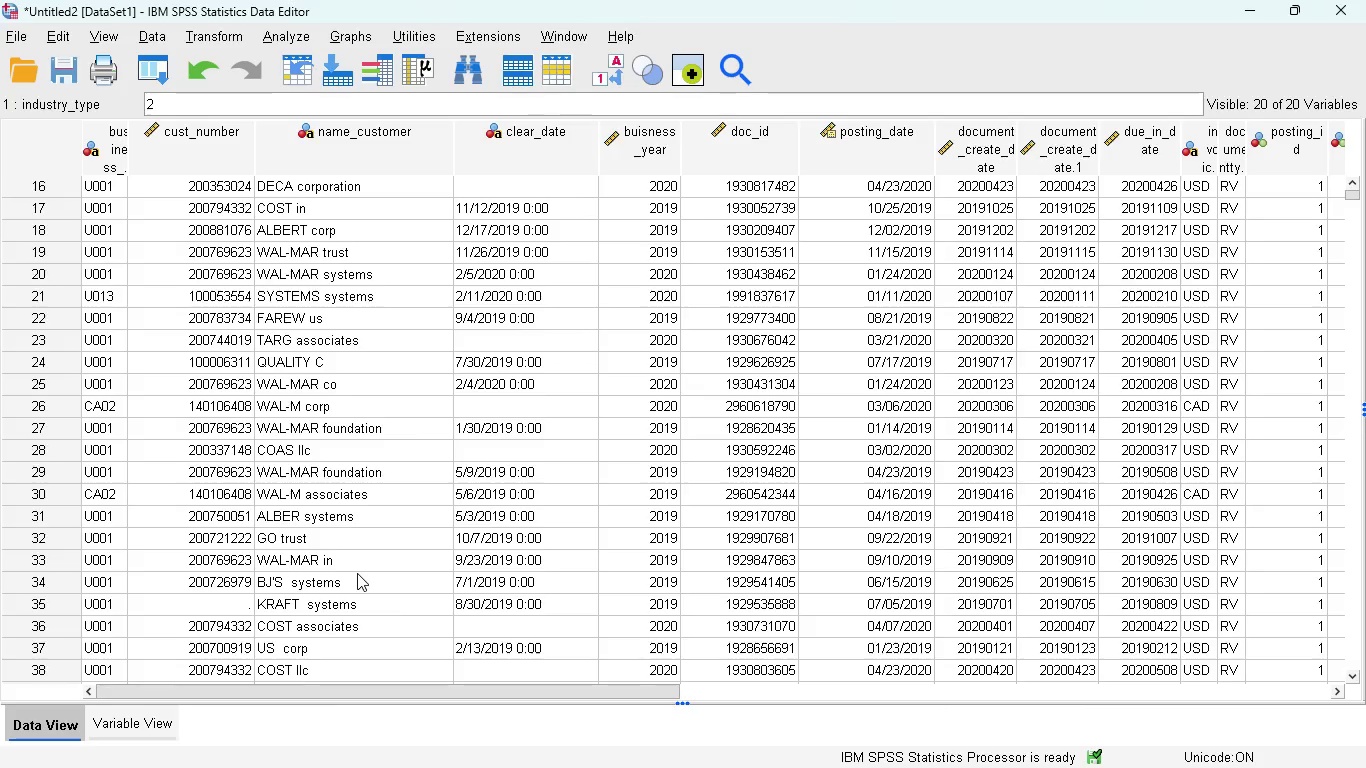 
wait(8.52)
 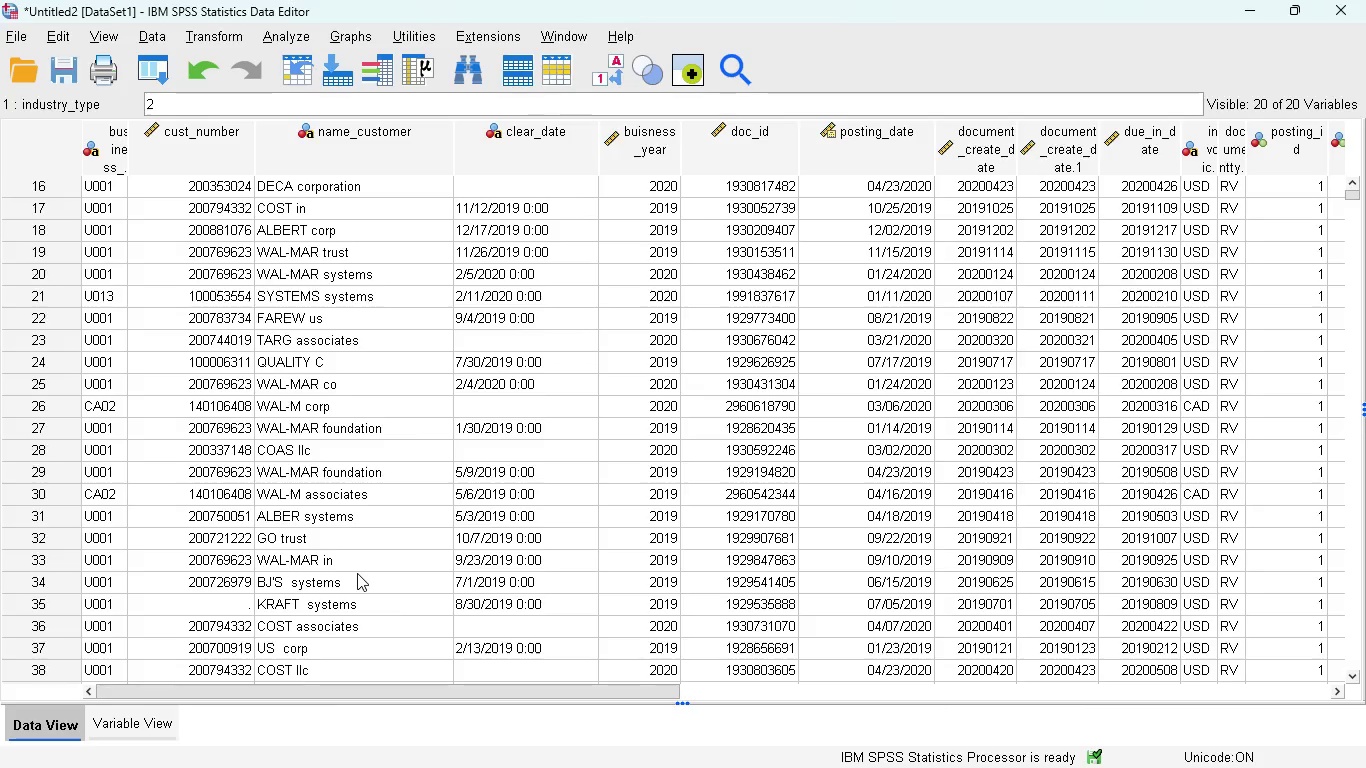 
left_click([923, 750])